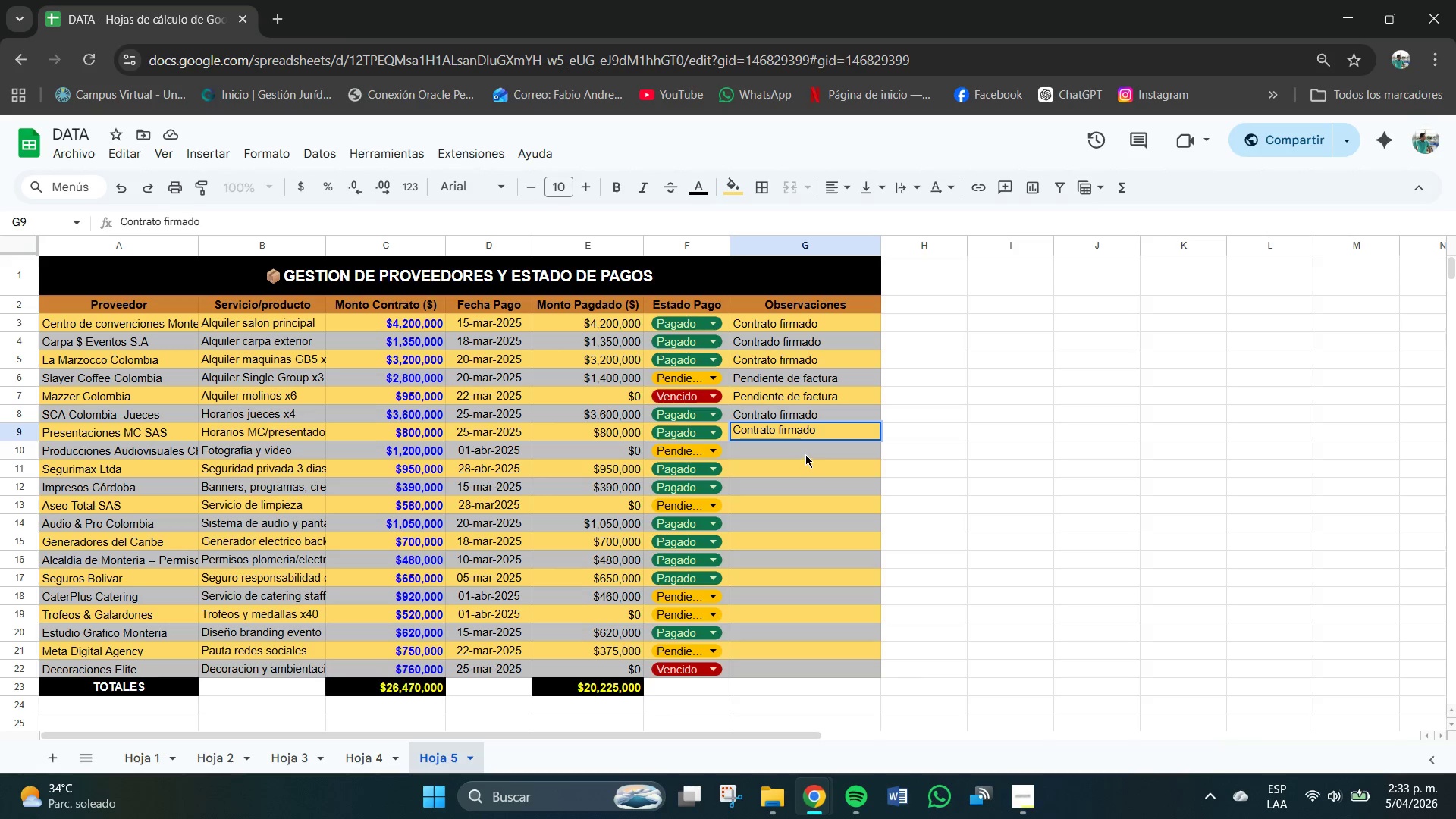 
left_click([805, 453])
 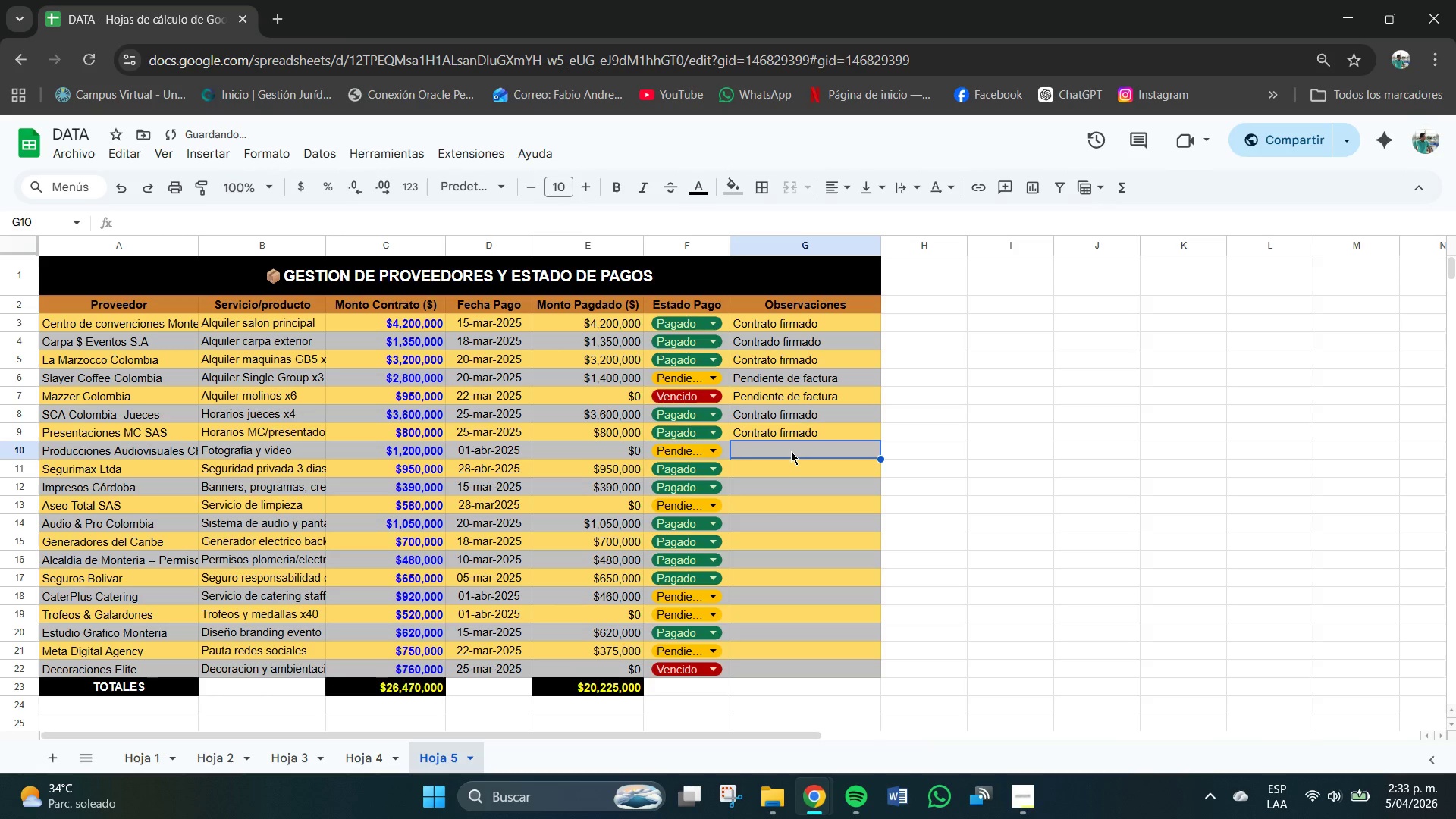 
double_click([791, 451])
 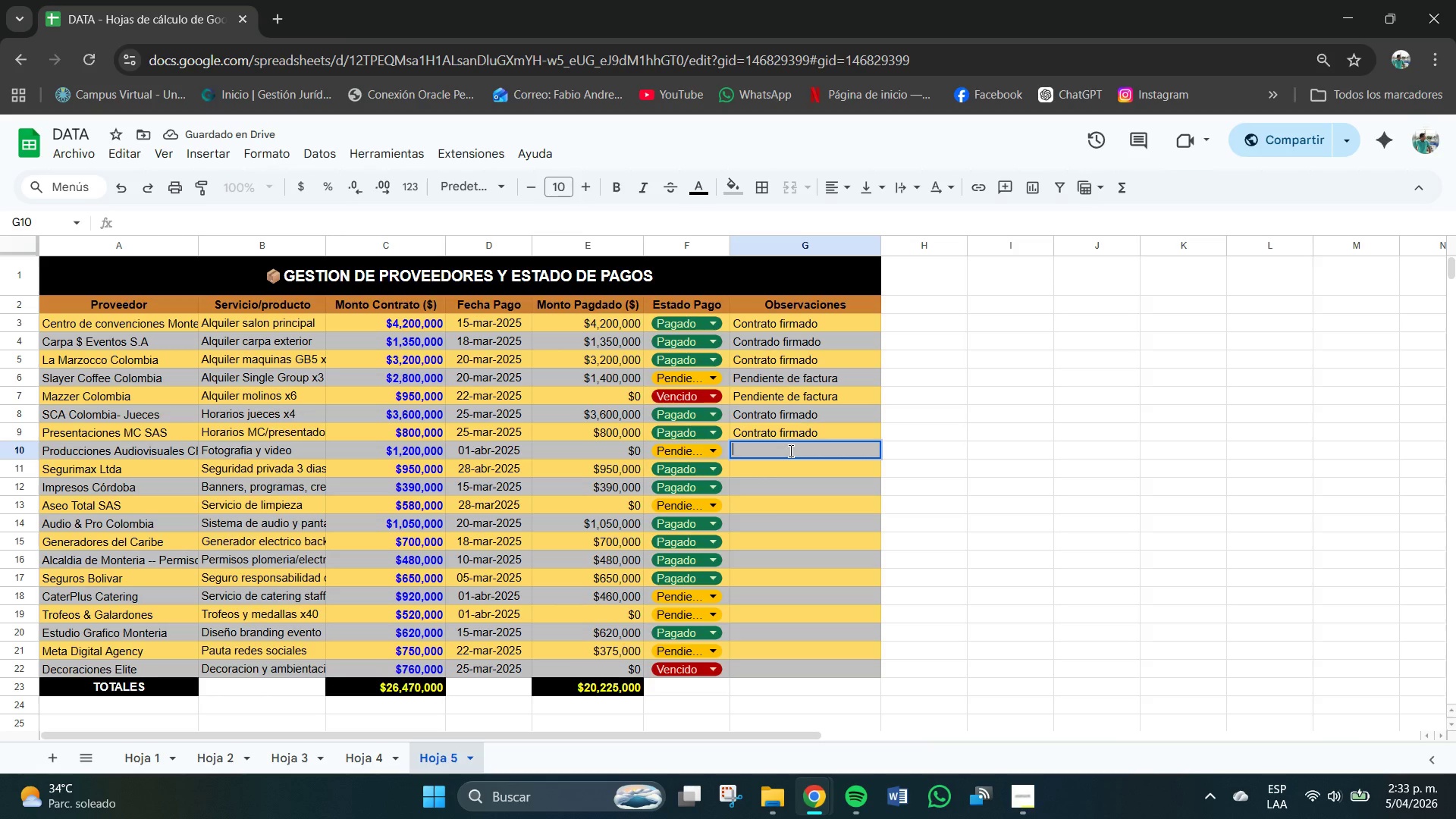 
type(Pend)
 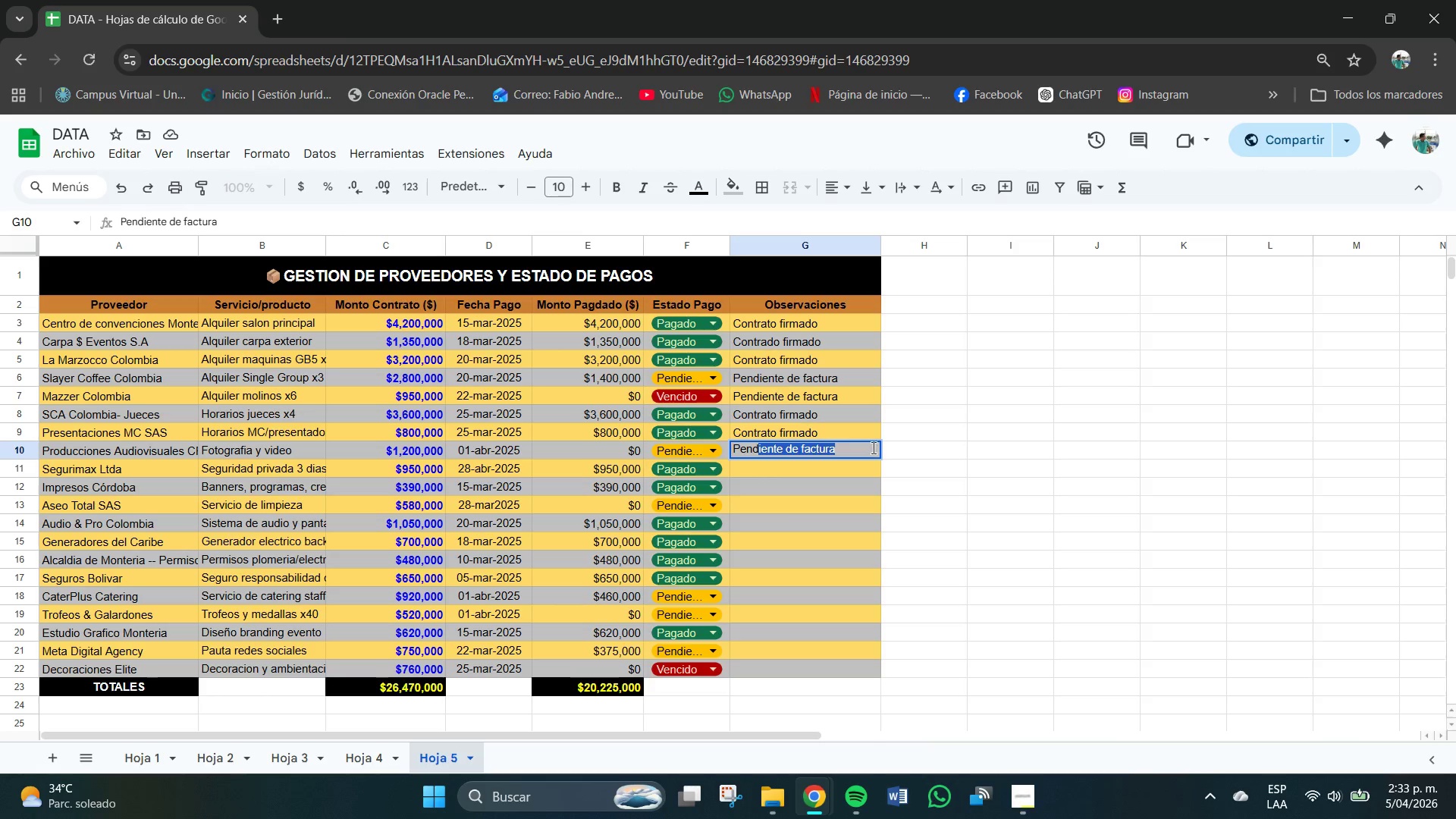 
left_click([877, 448])
 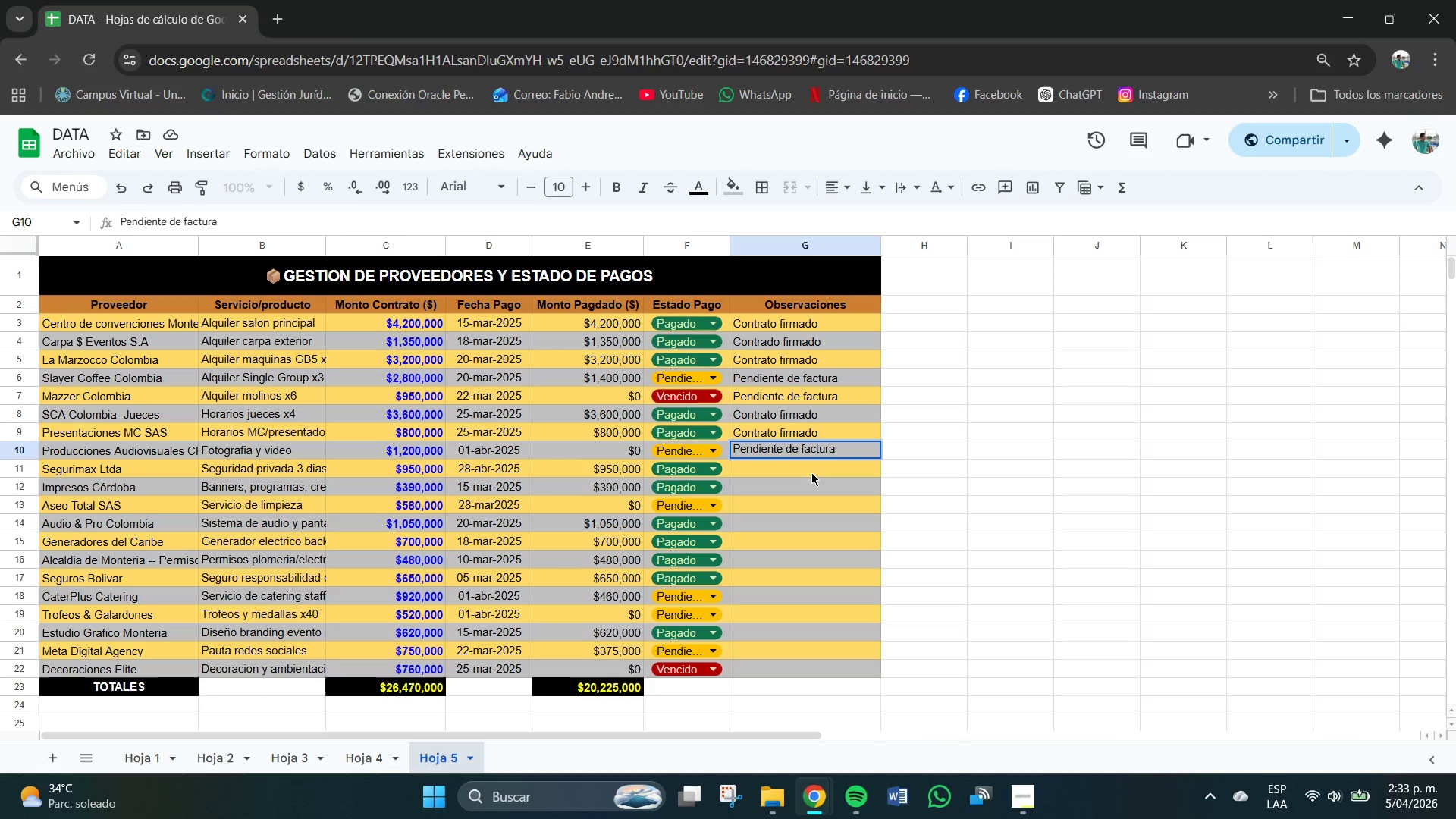 
left_click([811, 472])
 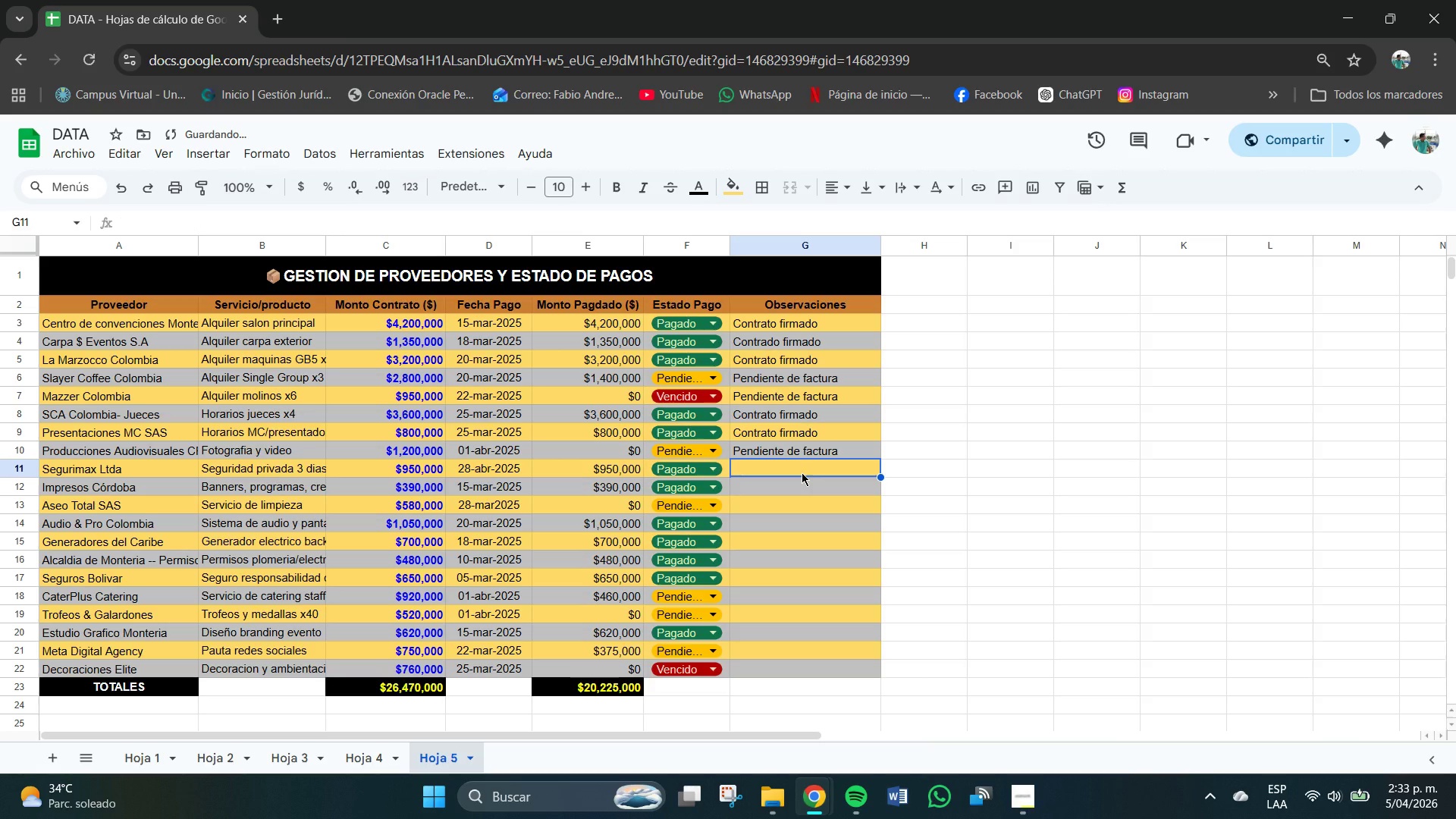 
type(Contrato)
 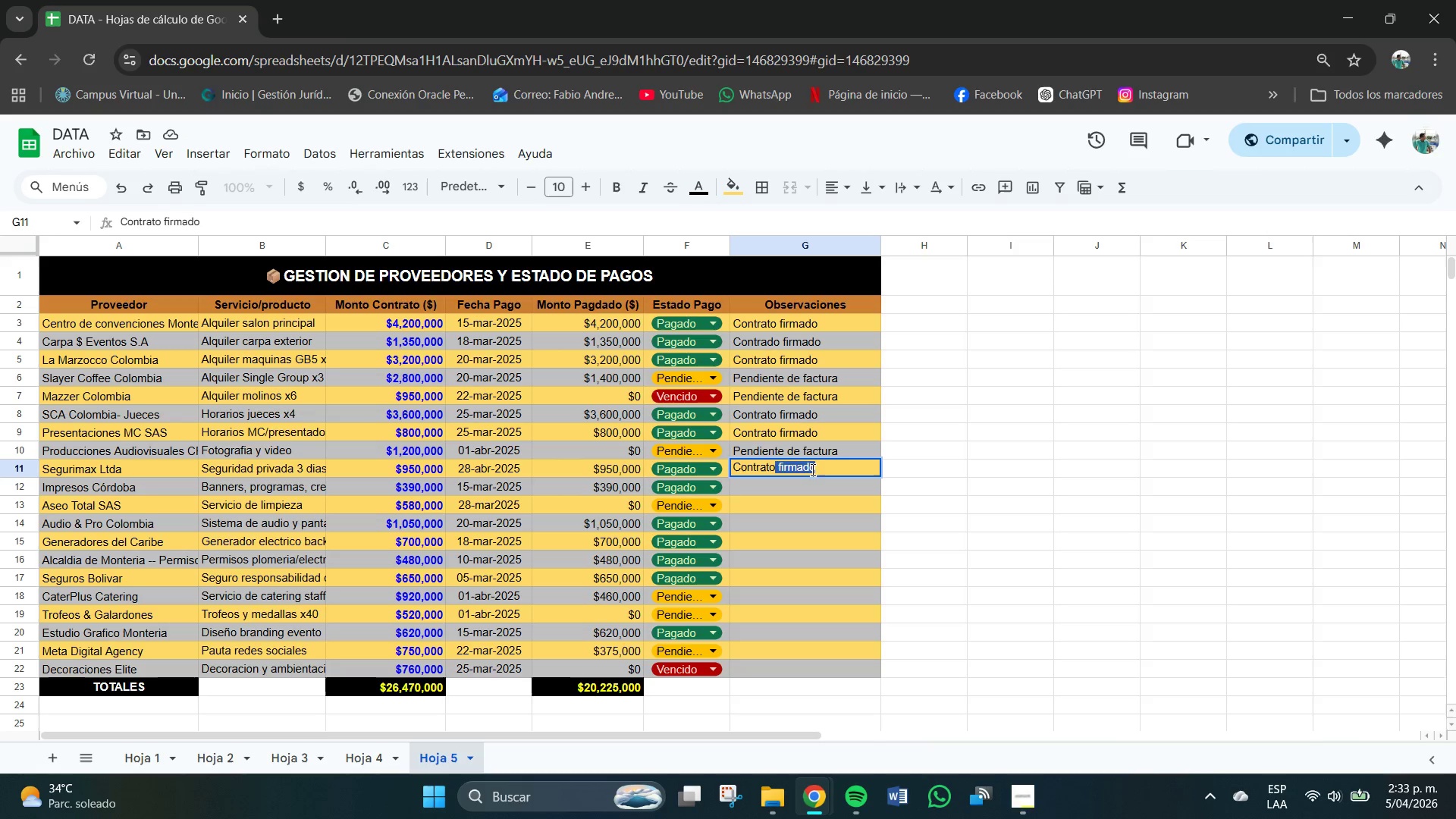 
left_click([829, 468])
 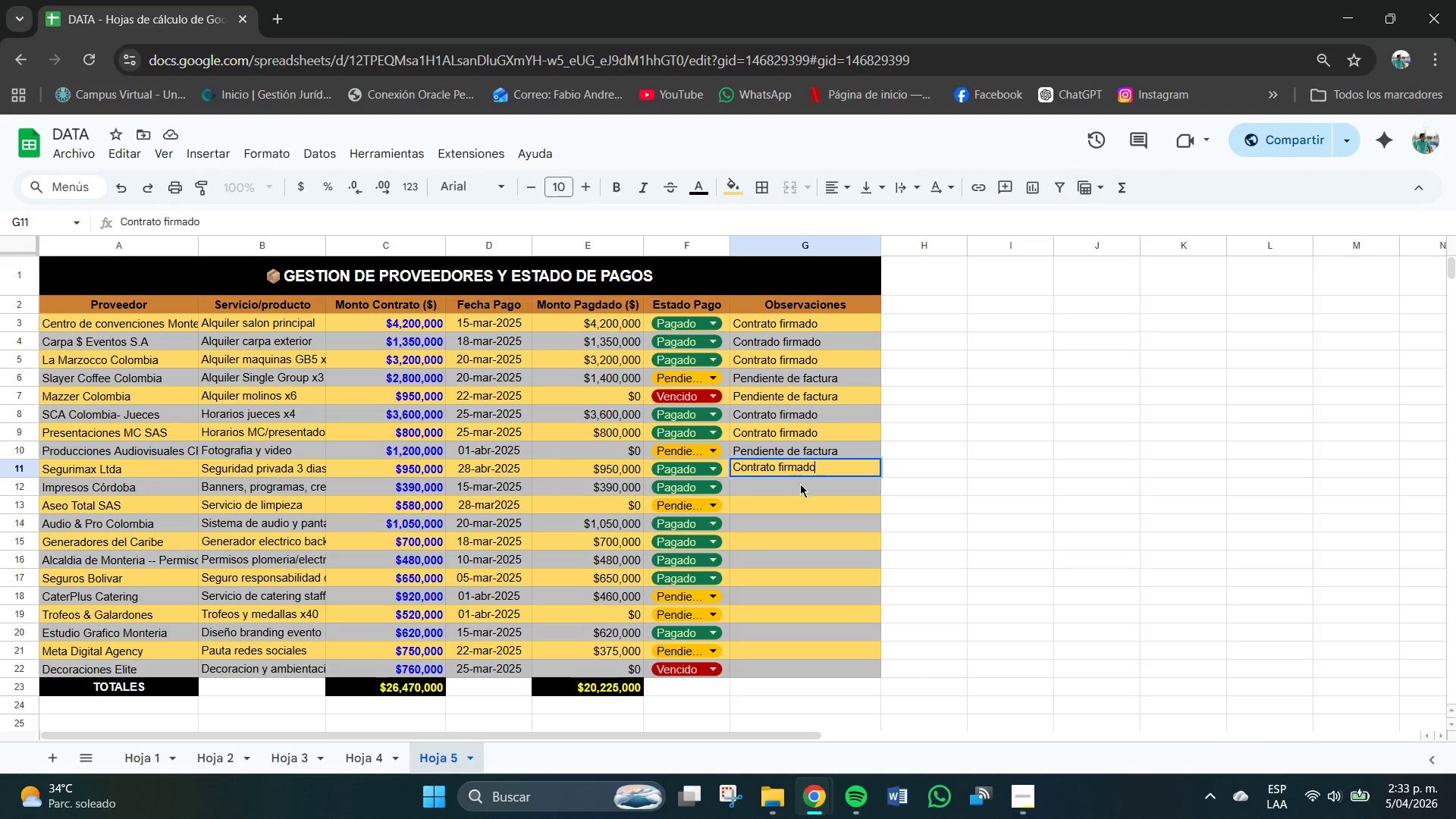 
left_click([791, 488])
 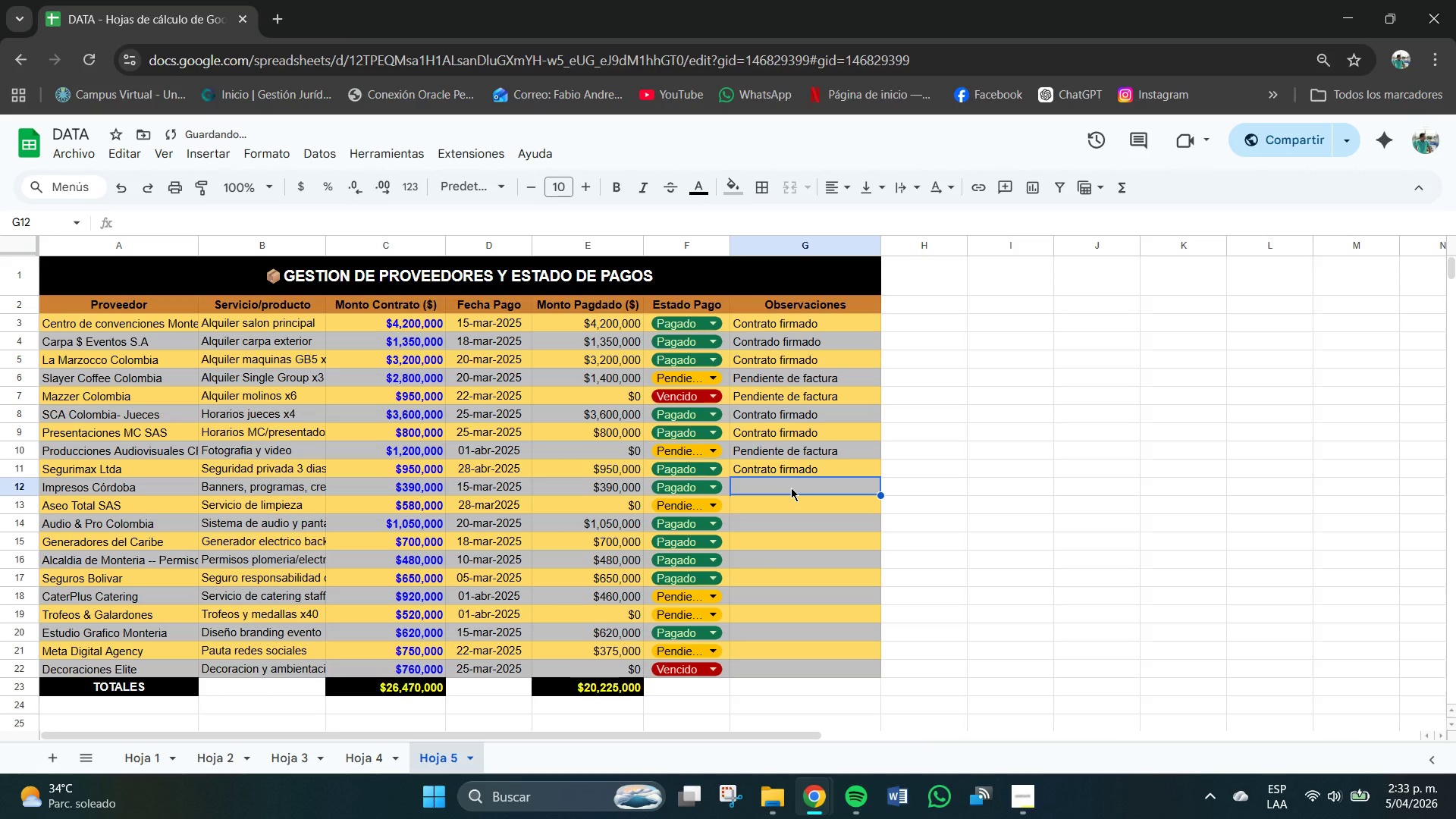 
type(Contrato)
 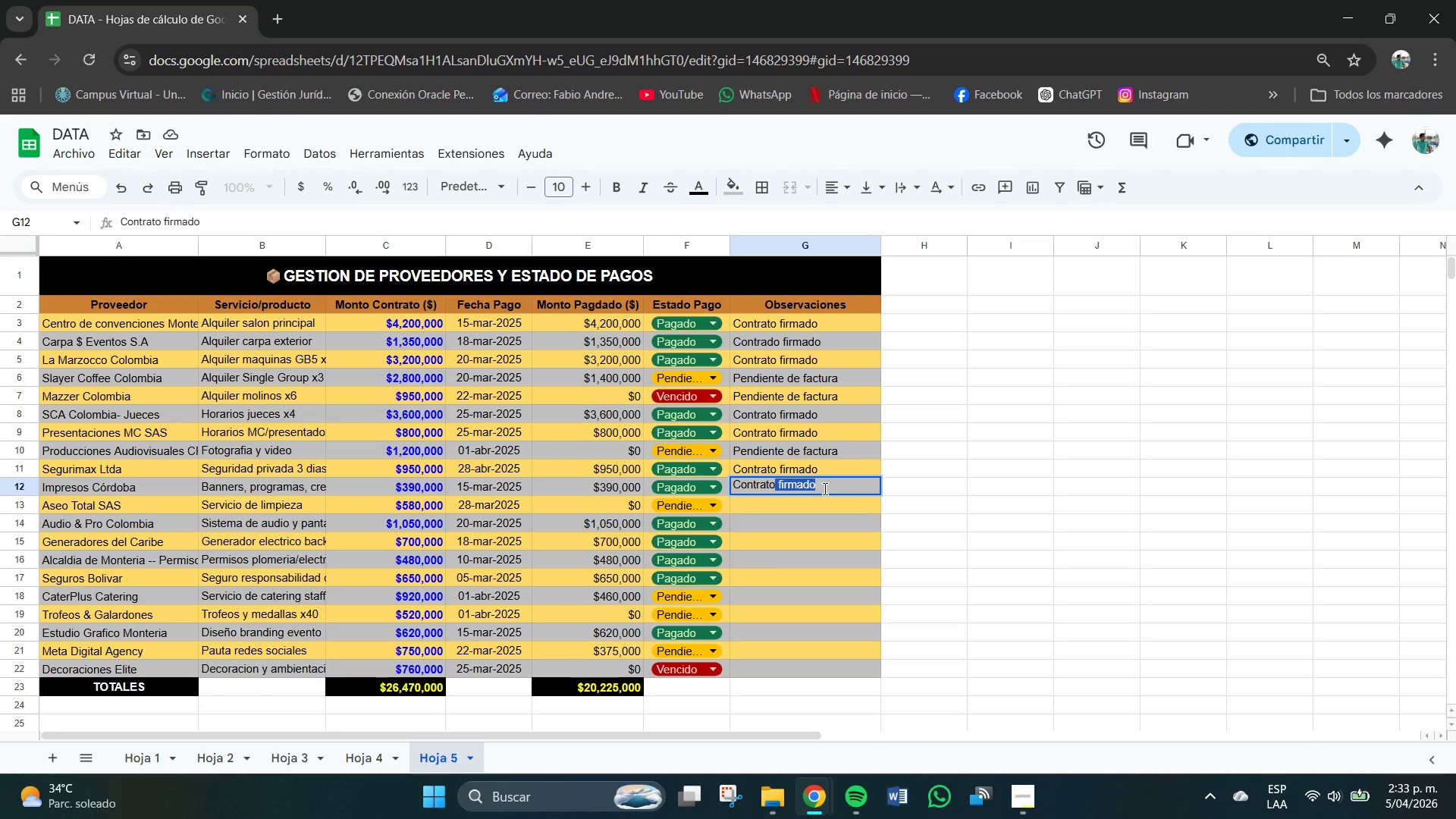 
left_click([836, 488])
 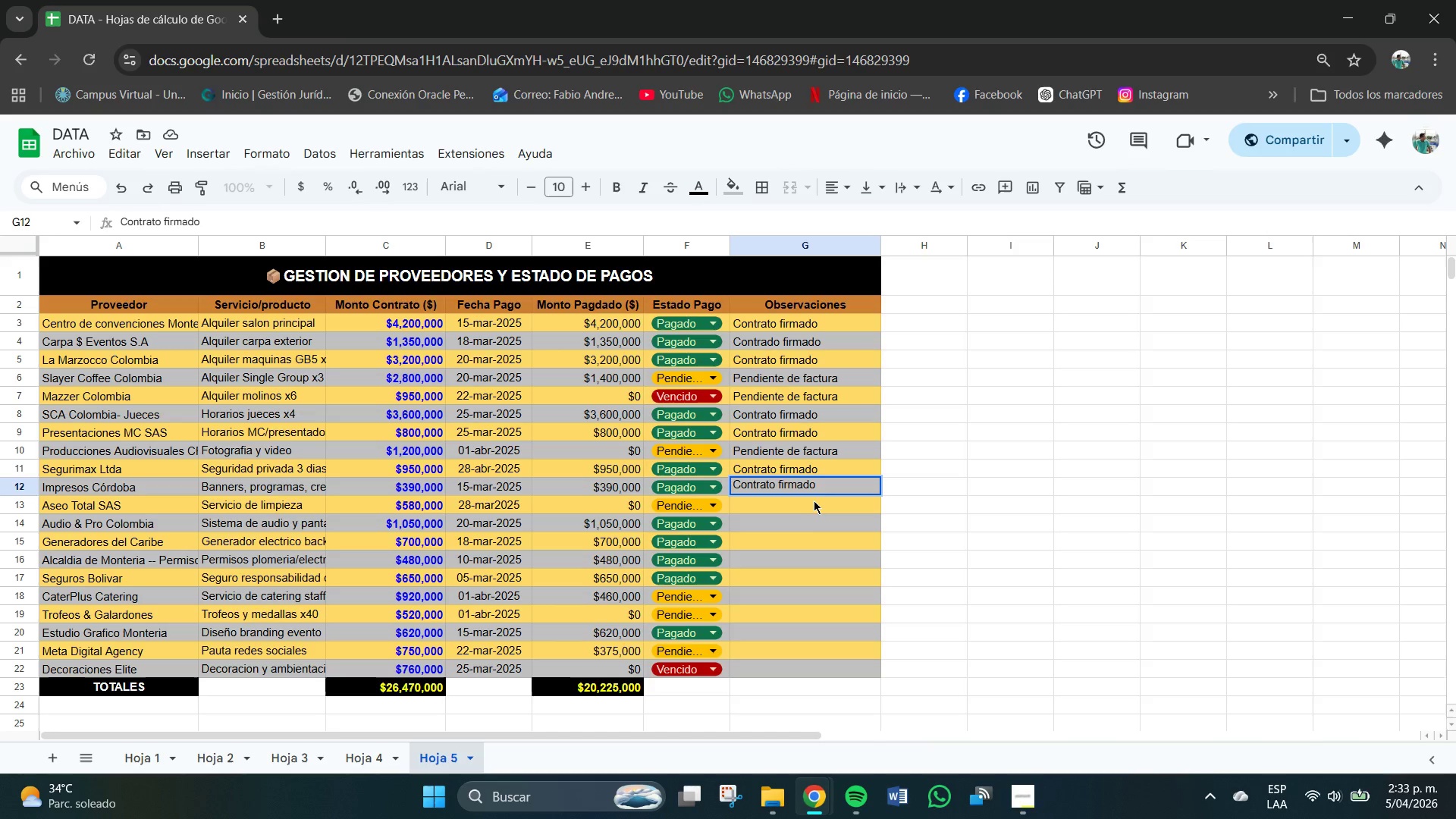 
left_click([811, 502])
 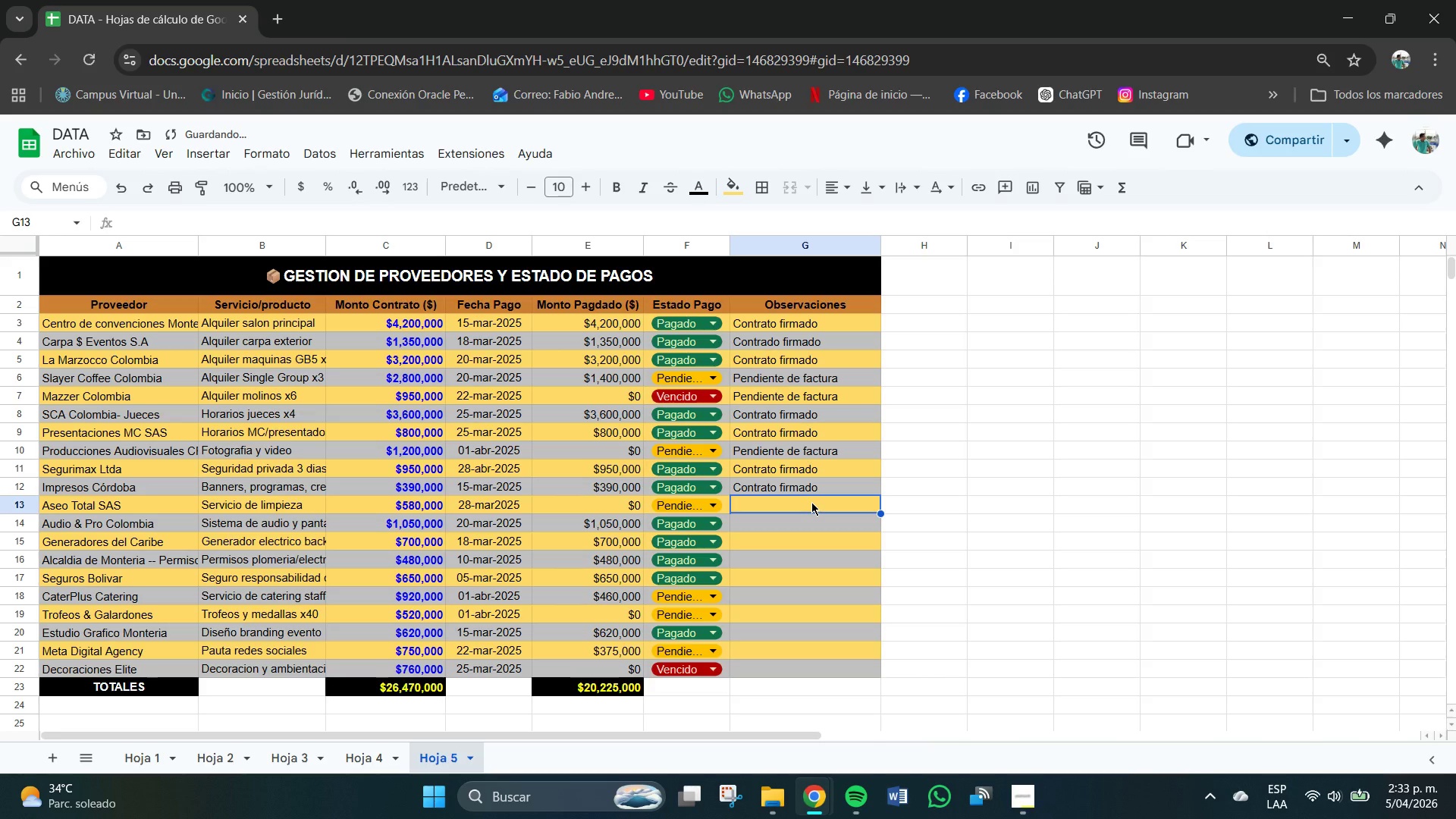 
type(Pendien)
 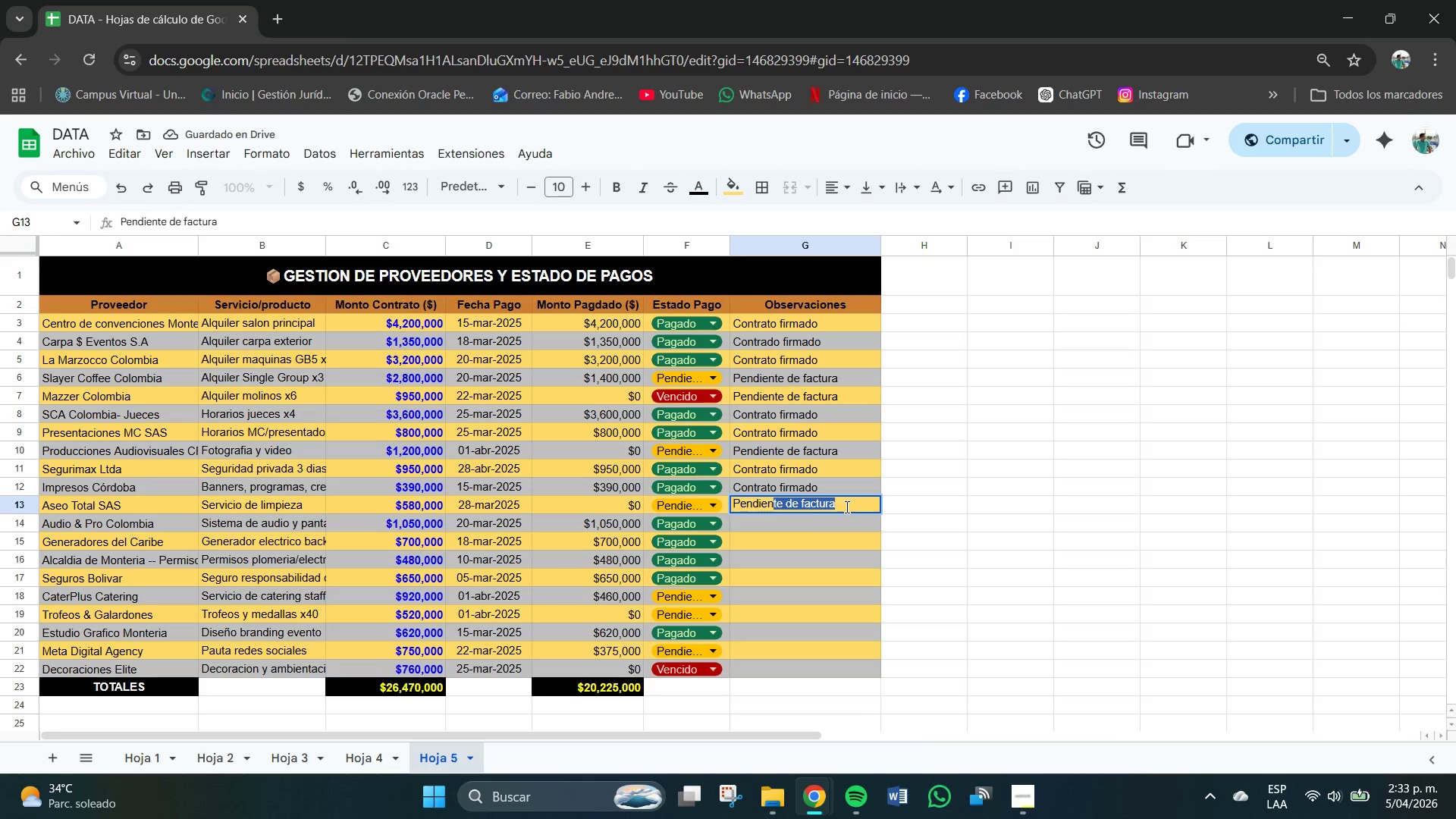 
left_click([855, 507])
 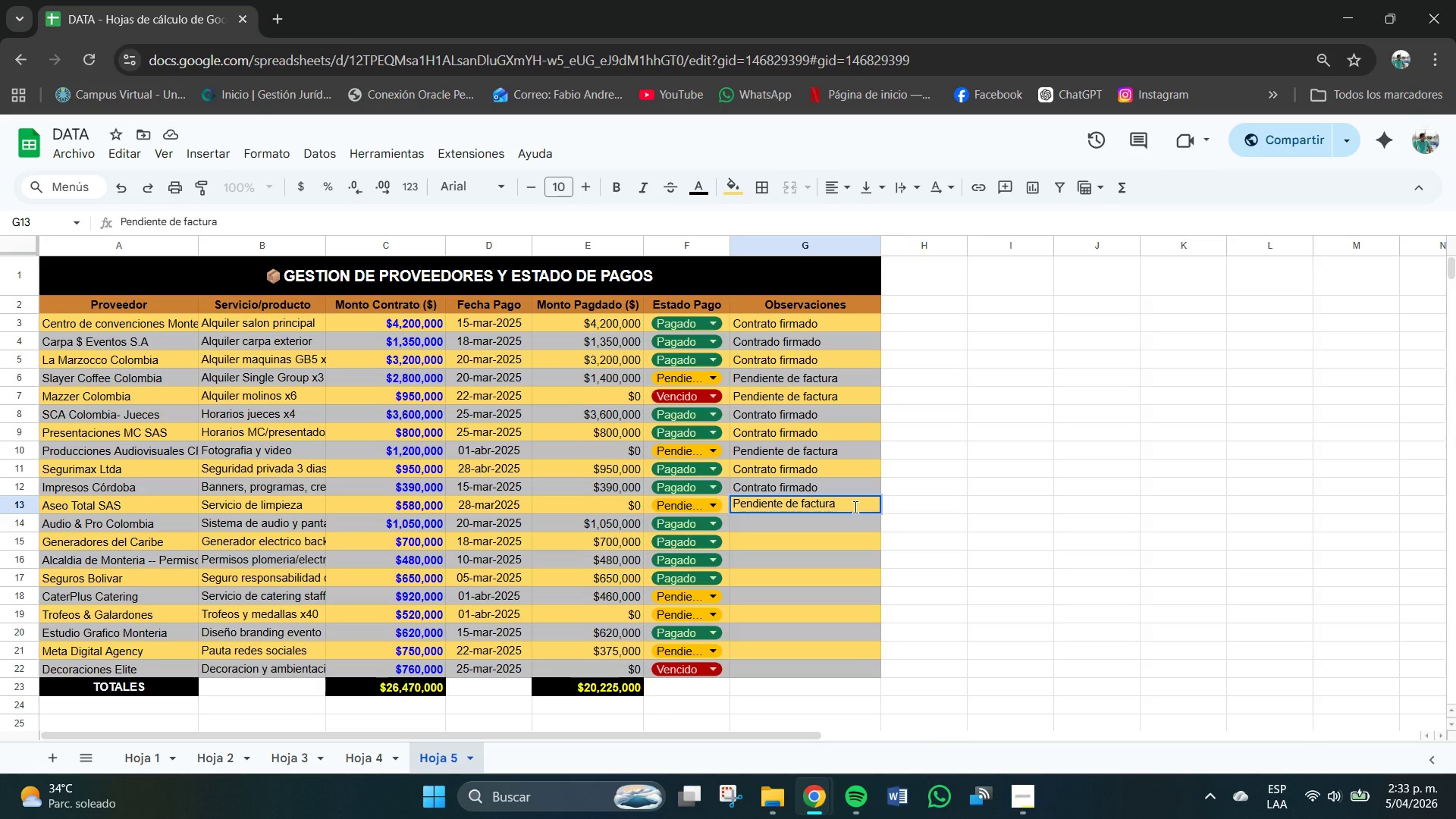 
wait(7.72)
 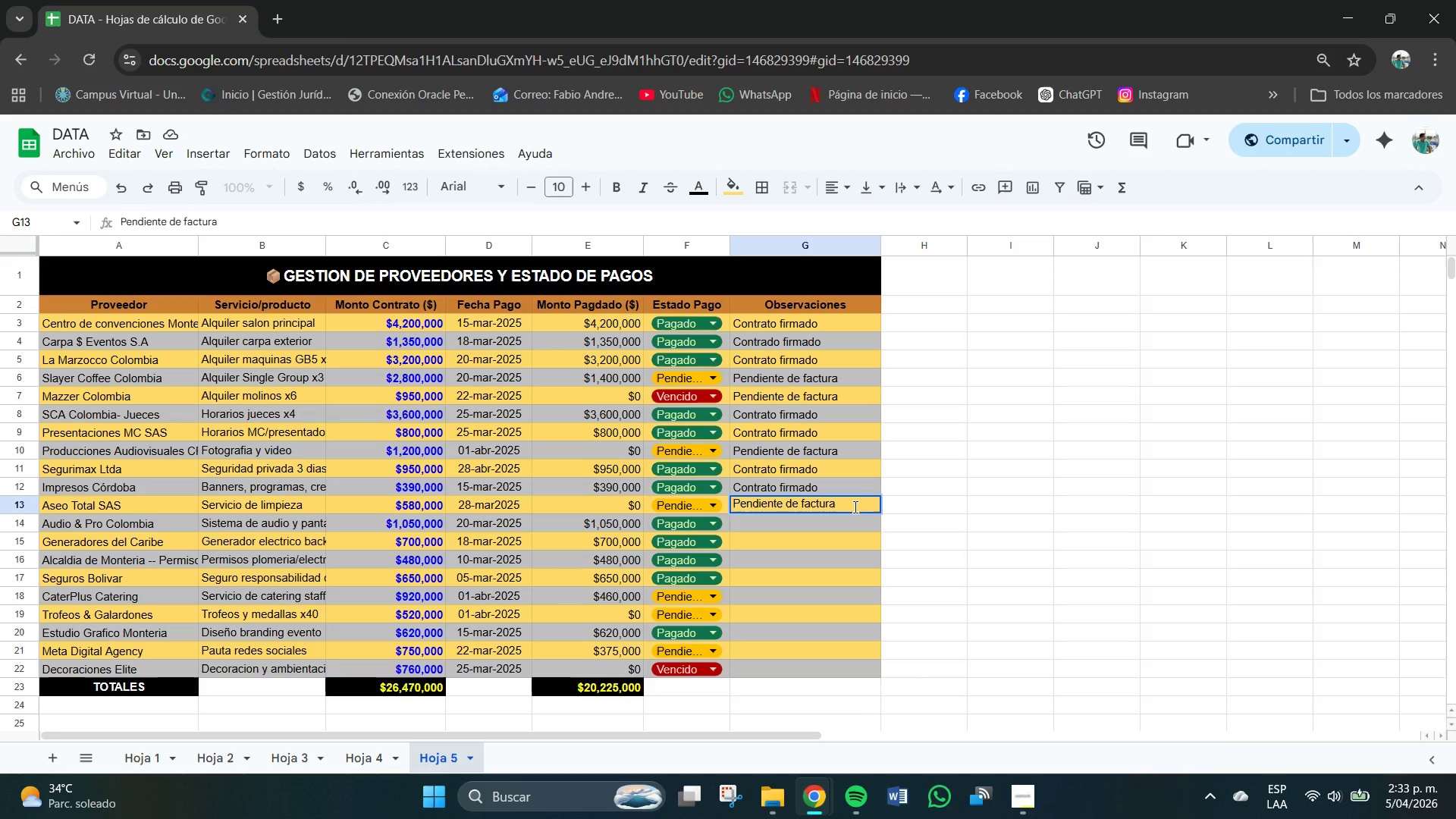 
left_click([822, 516])
 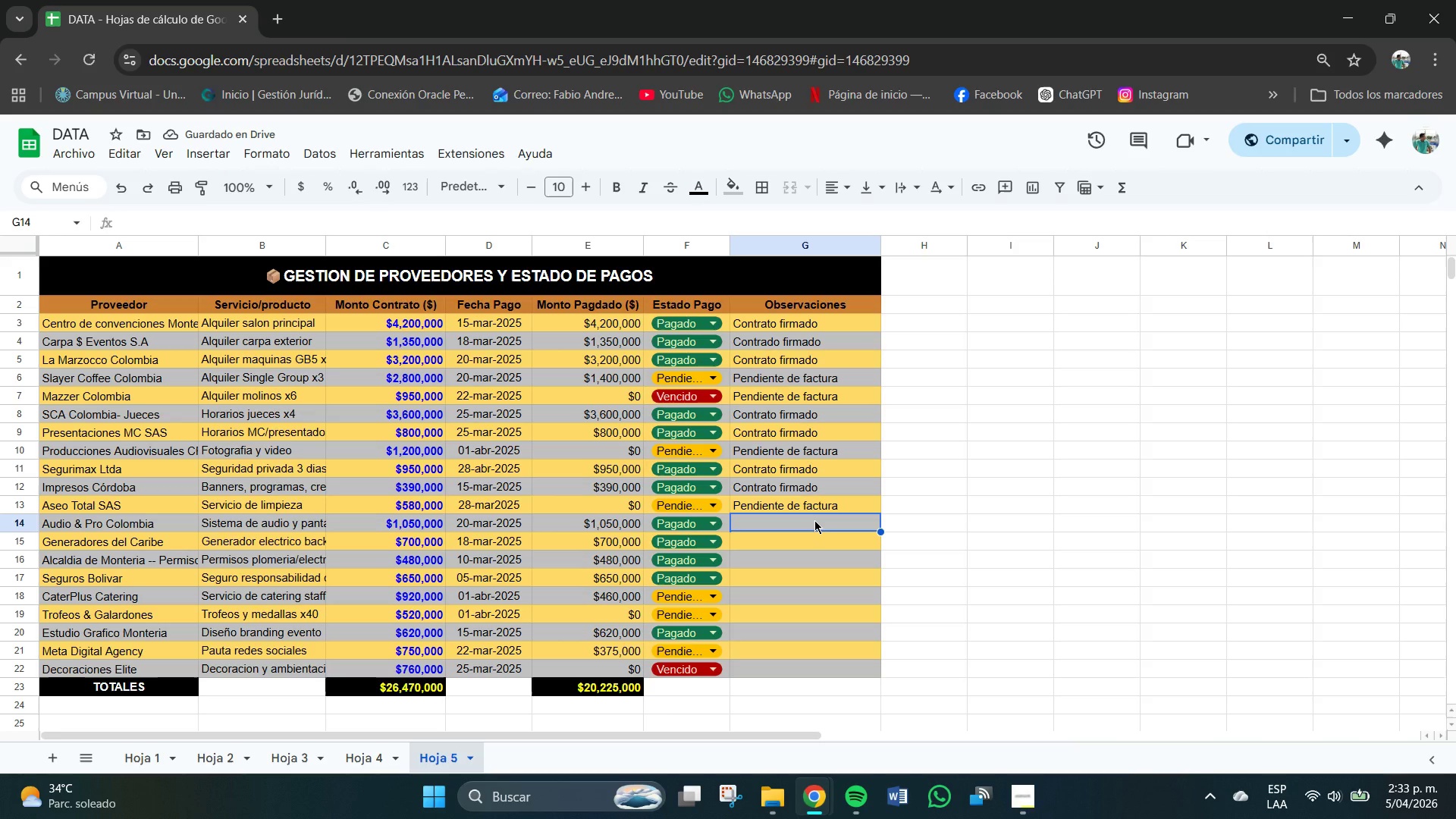 
wait(5.56)
 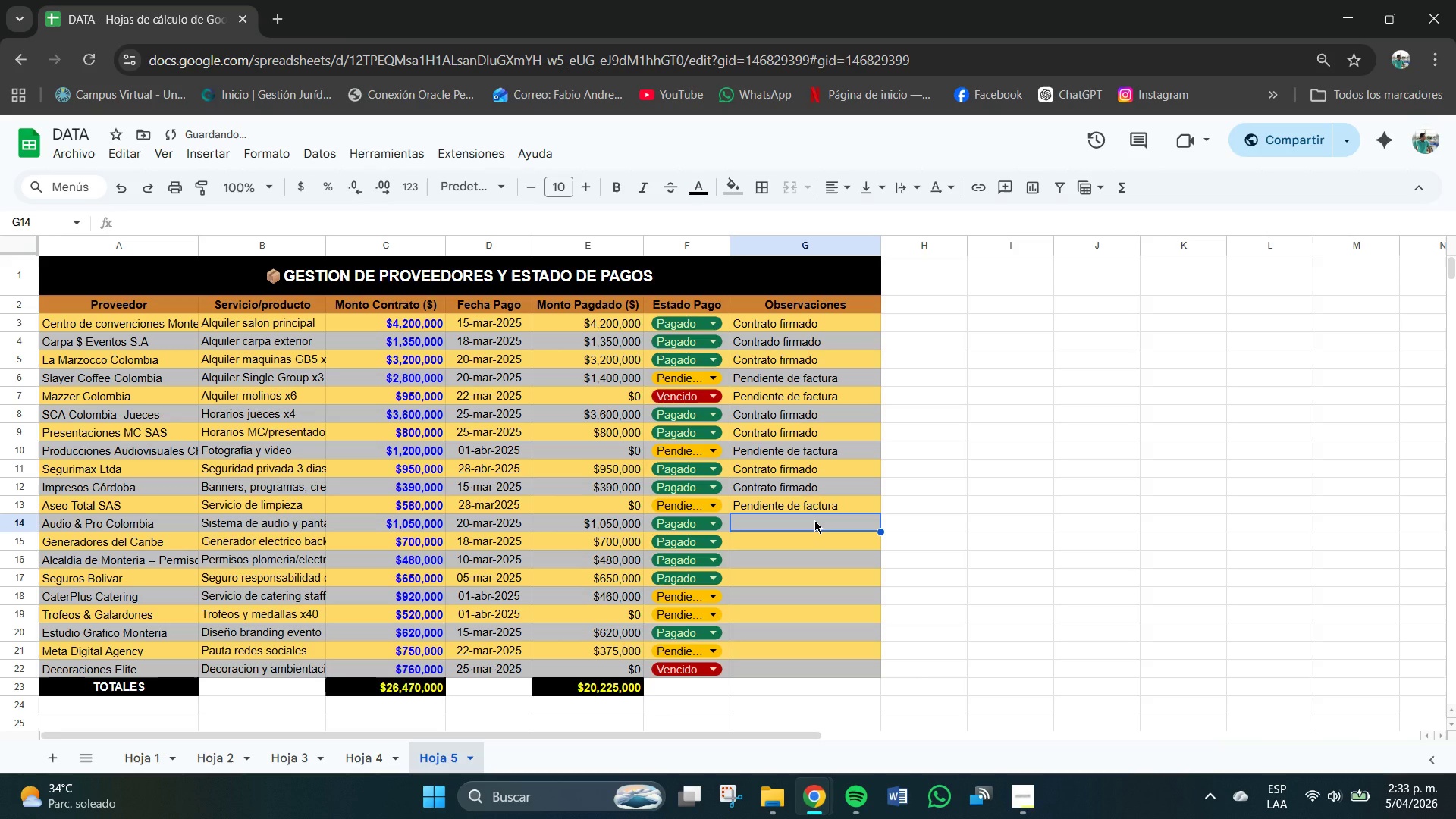 
type(Contrato )
 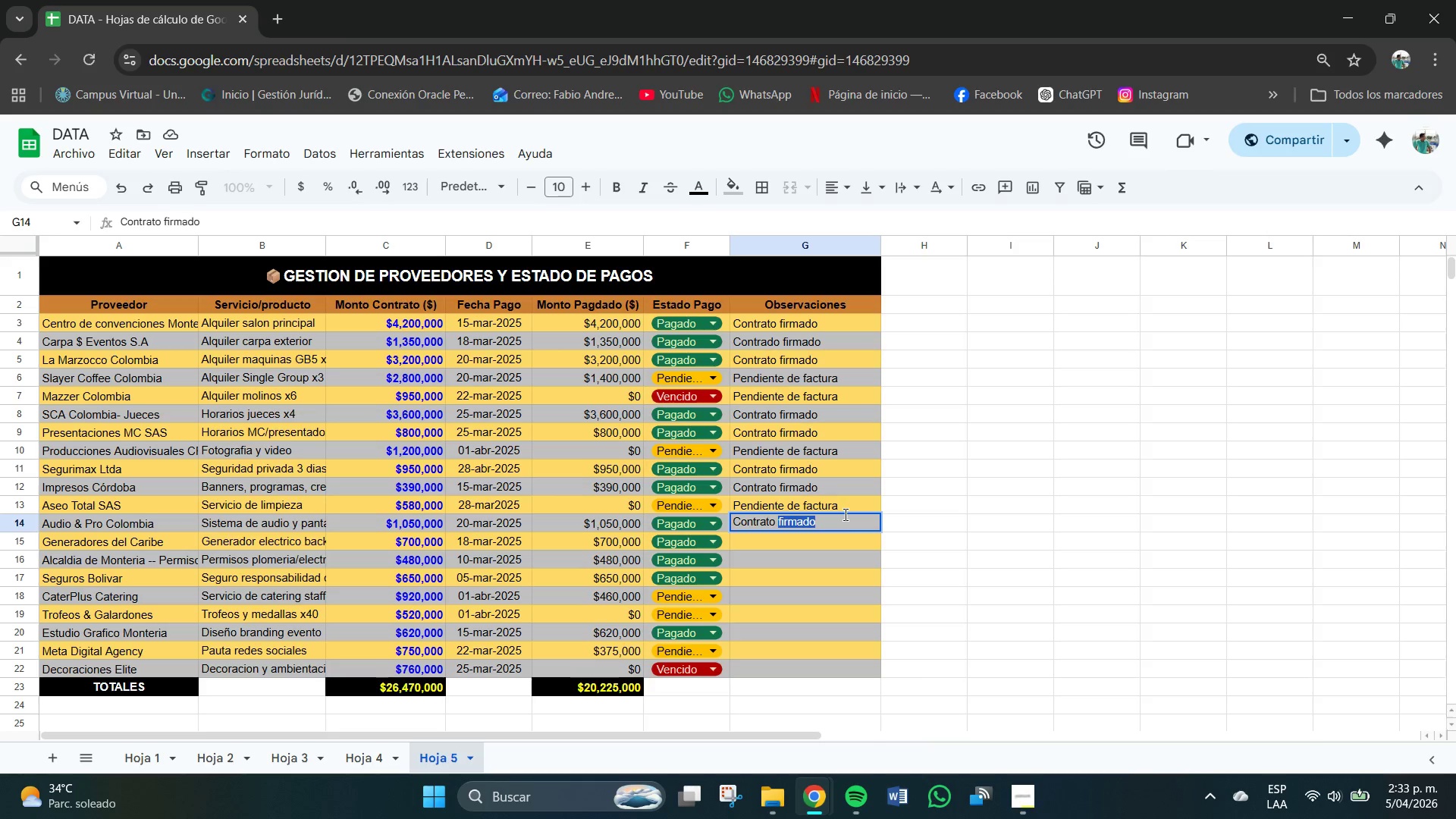 
left_click([830, 522])
 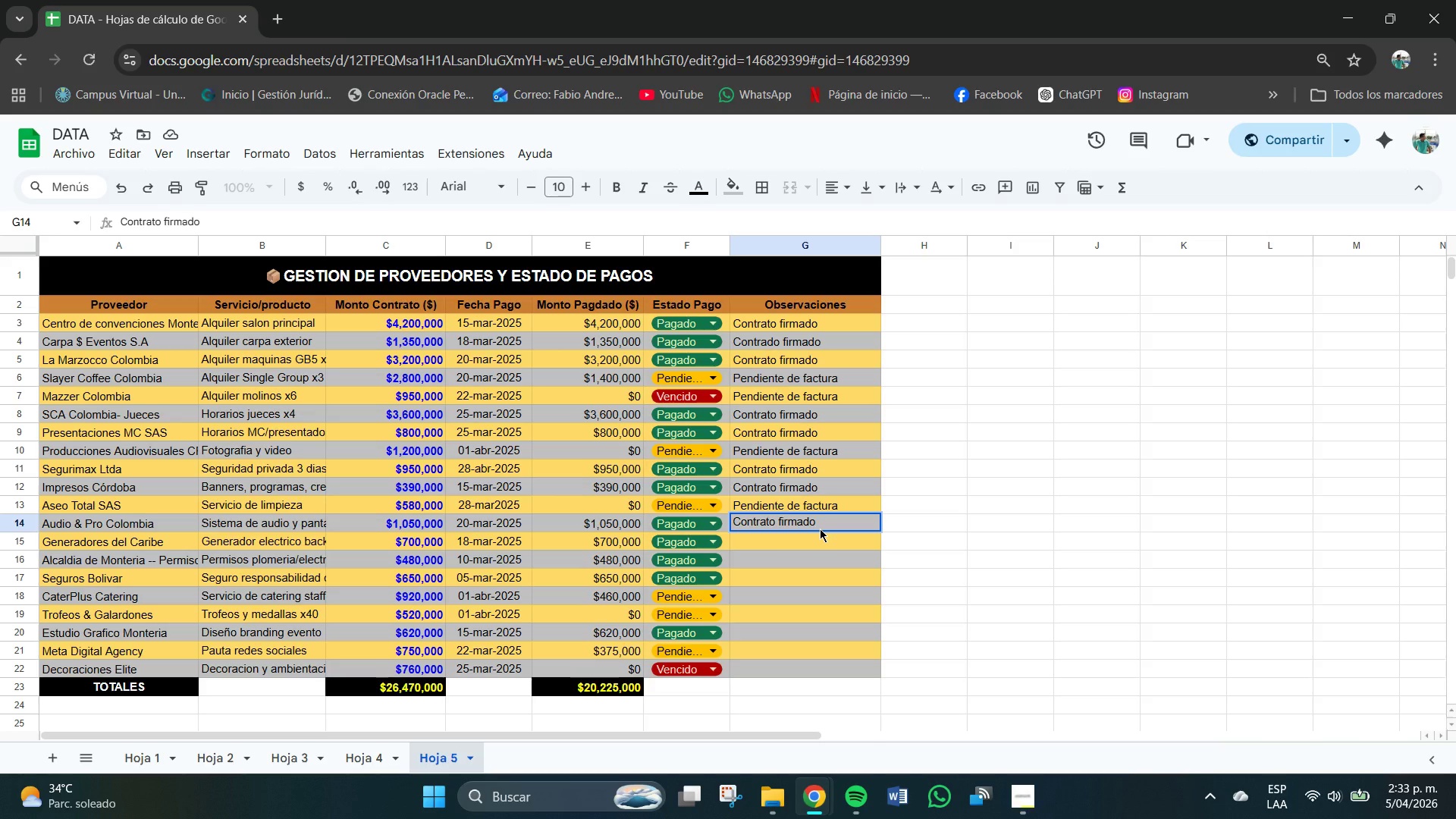 
left_click_drag(start_coordinate=[827, 520], to_coordinate=[731, 516])
 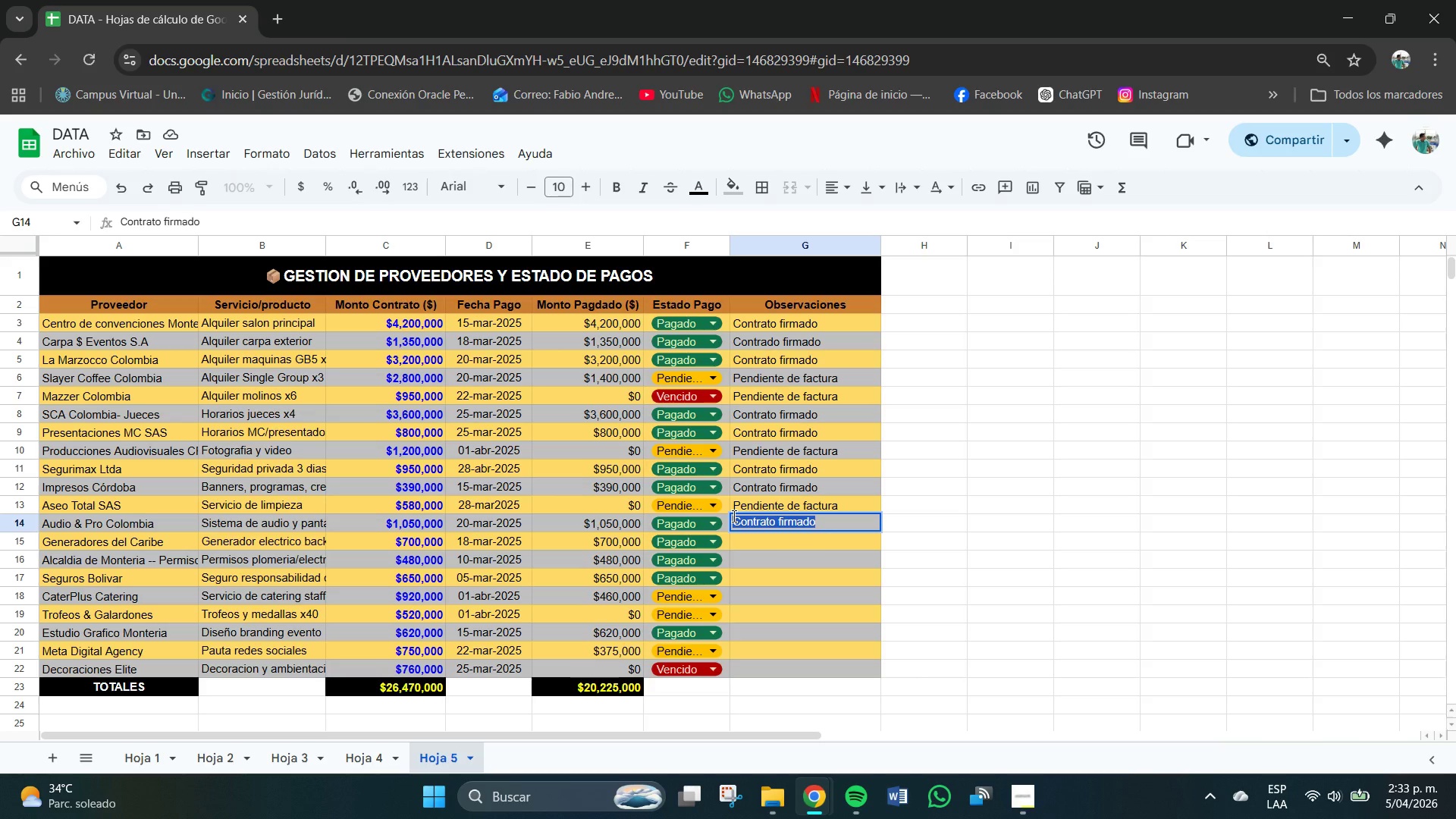 
key(Control+C)
 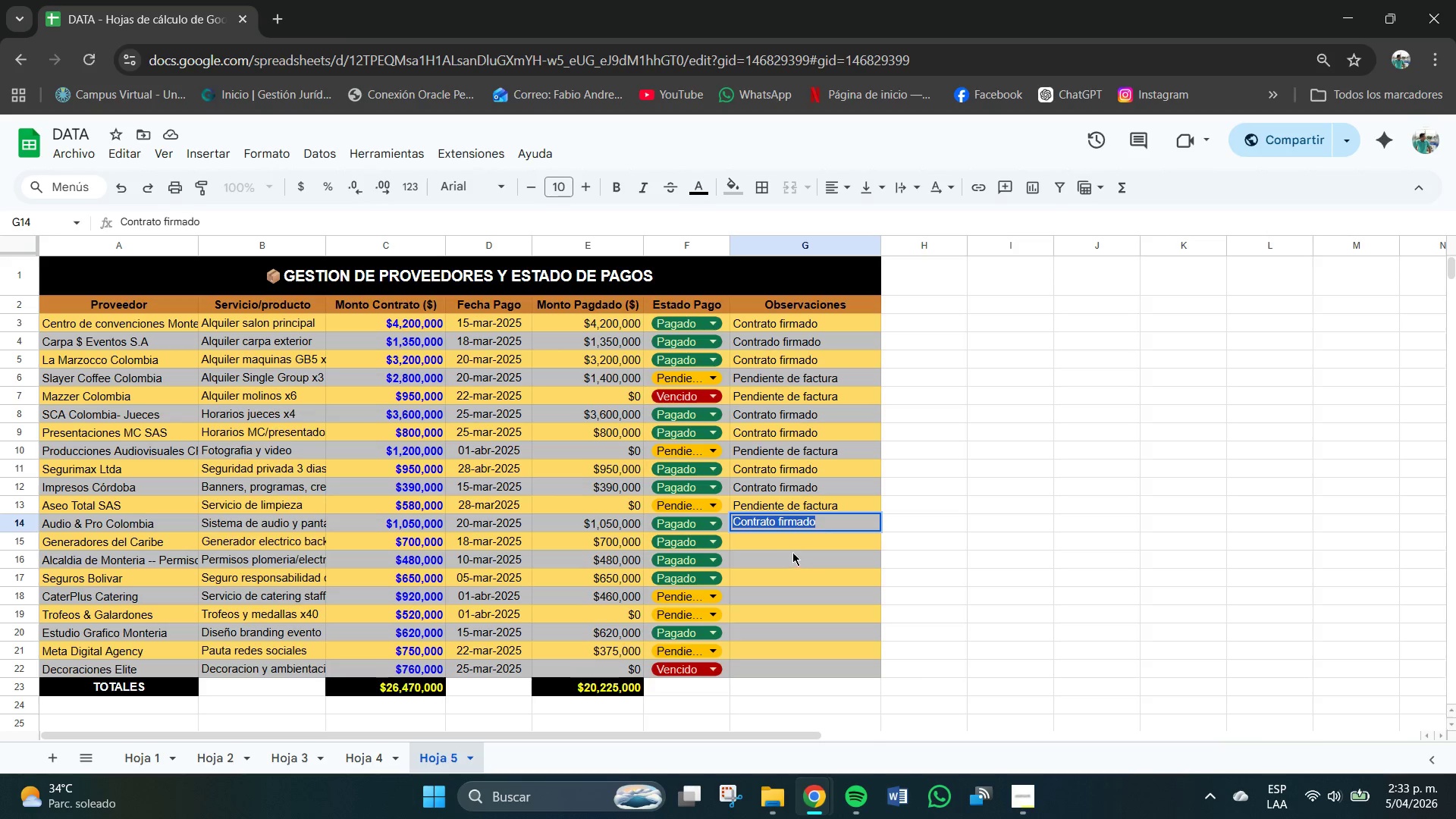 
left_click([781, 545])
 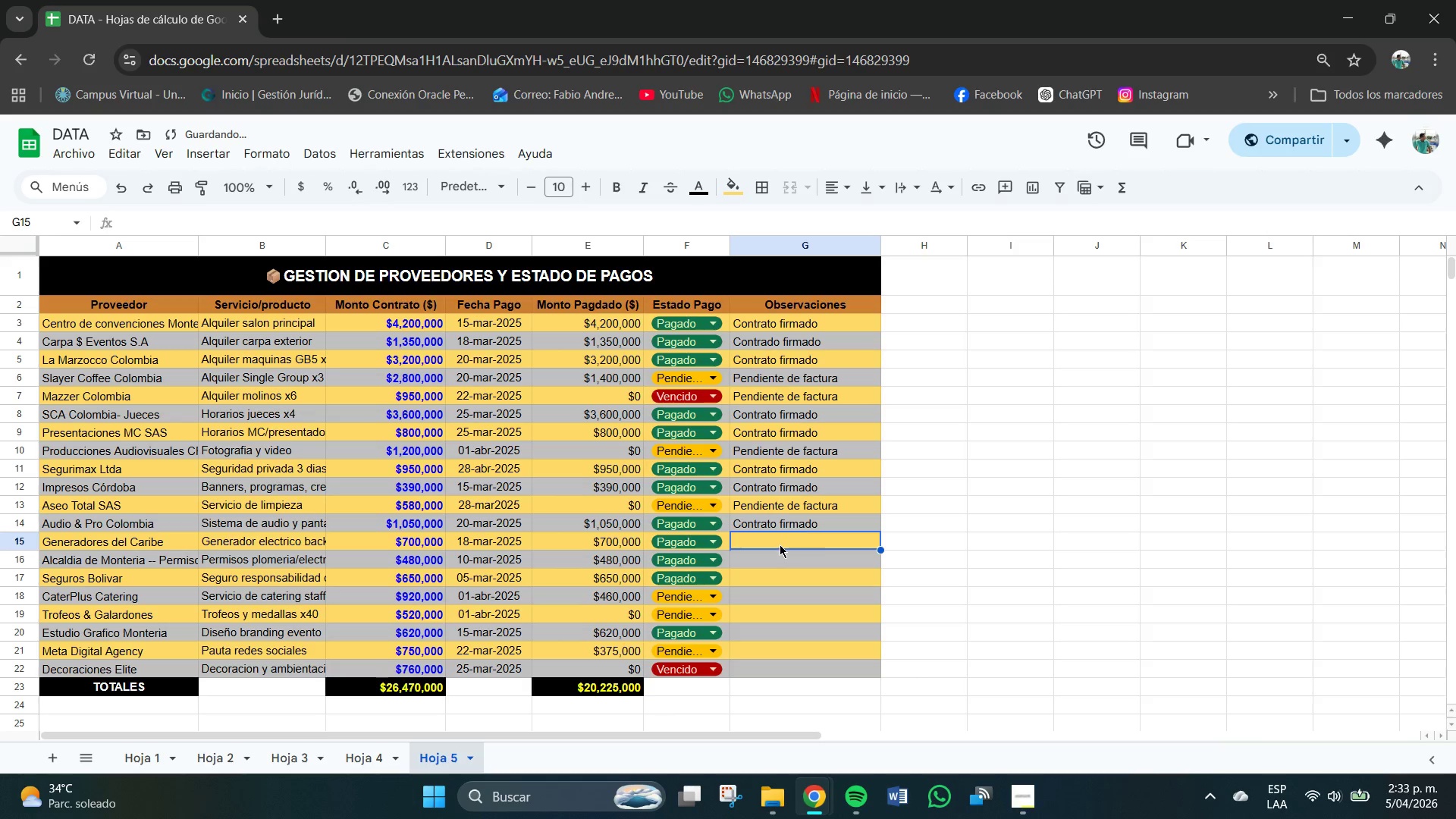 
key(Control+V)
 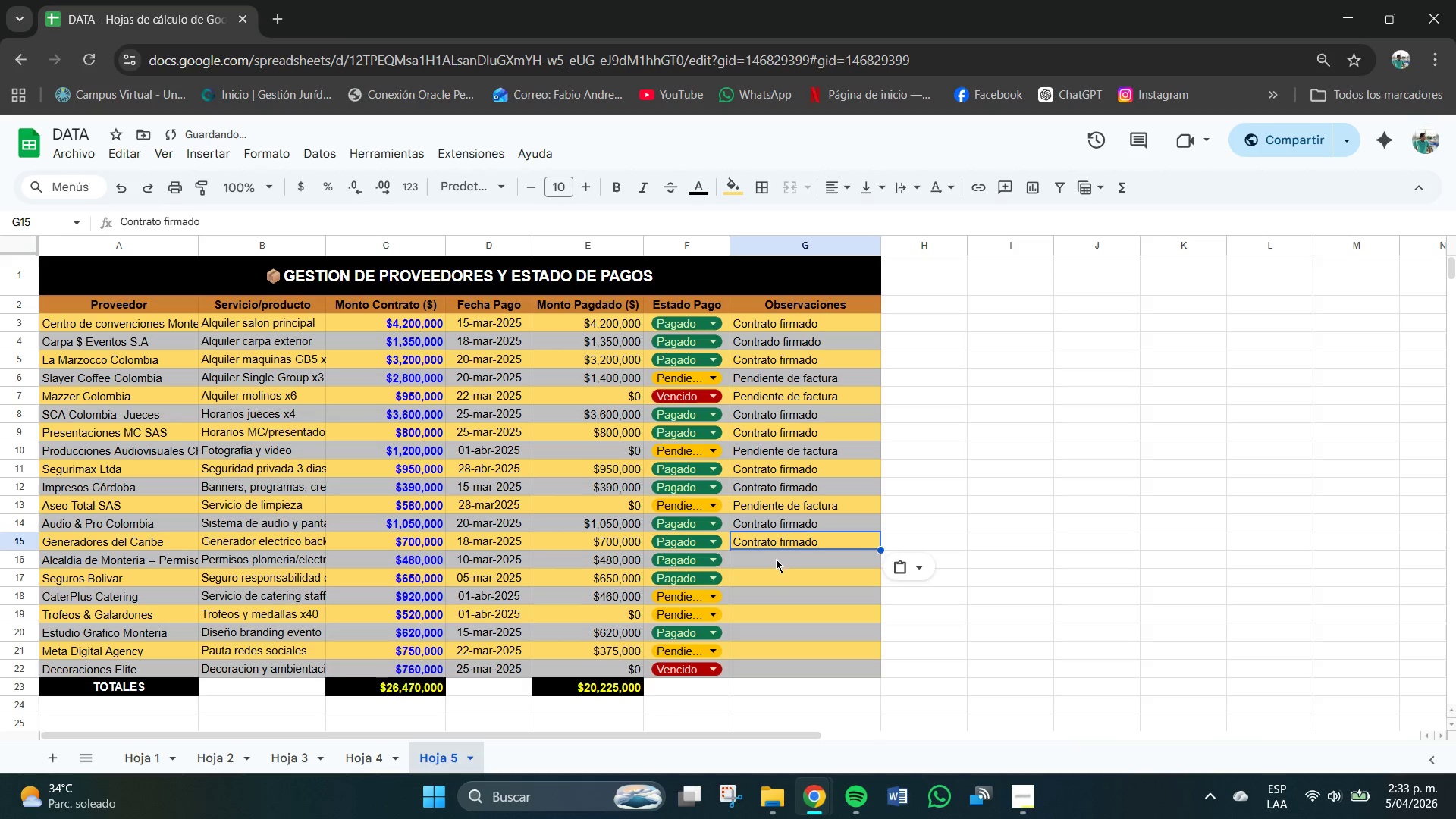 
left_click([774, 560])
 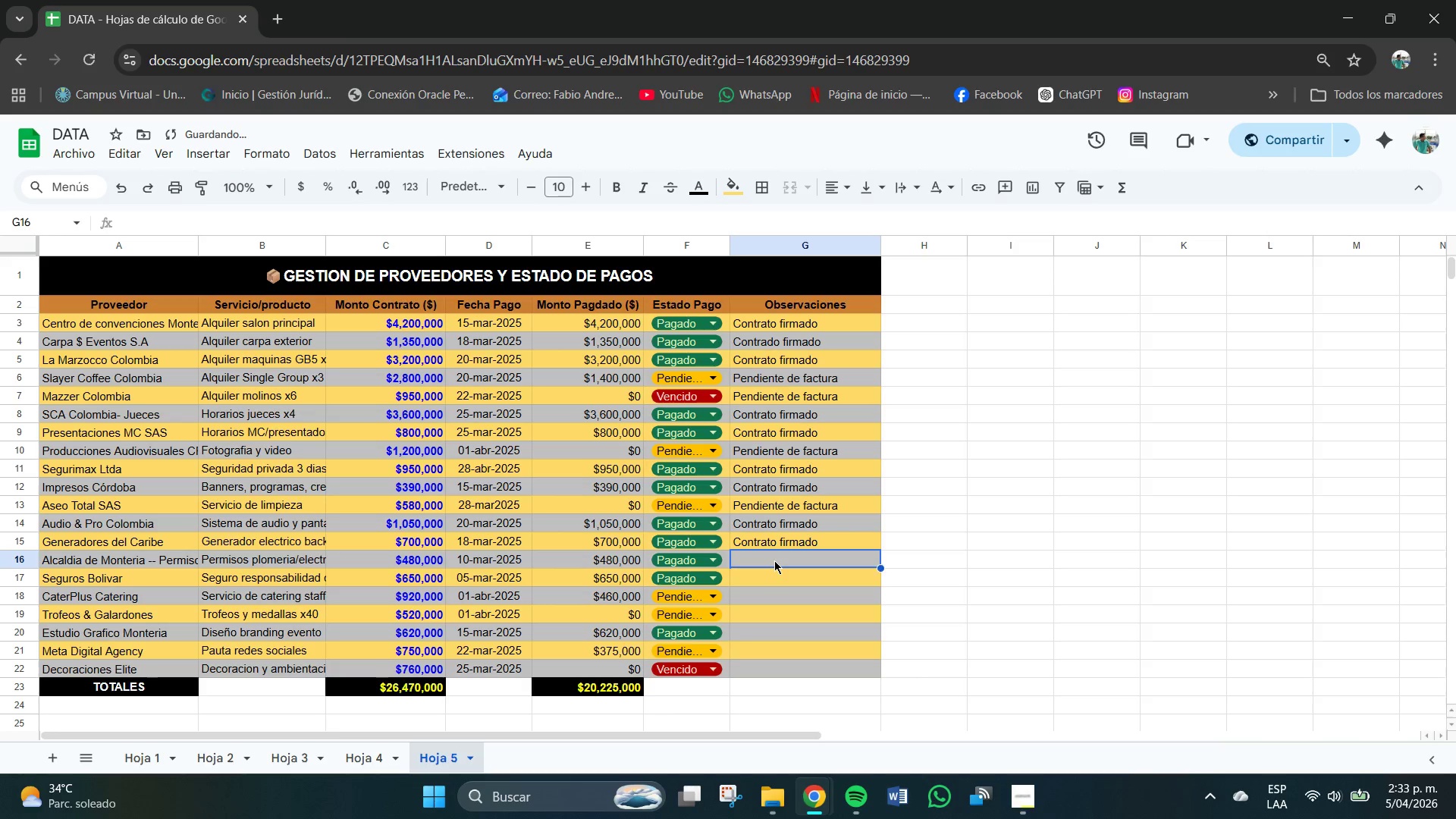 
key(Control+V)
 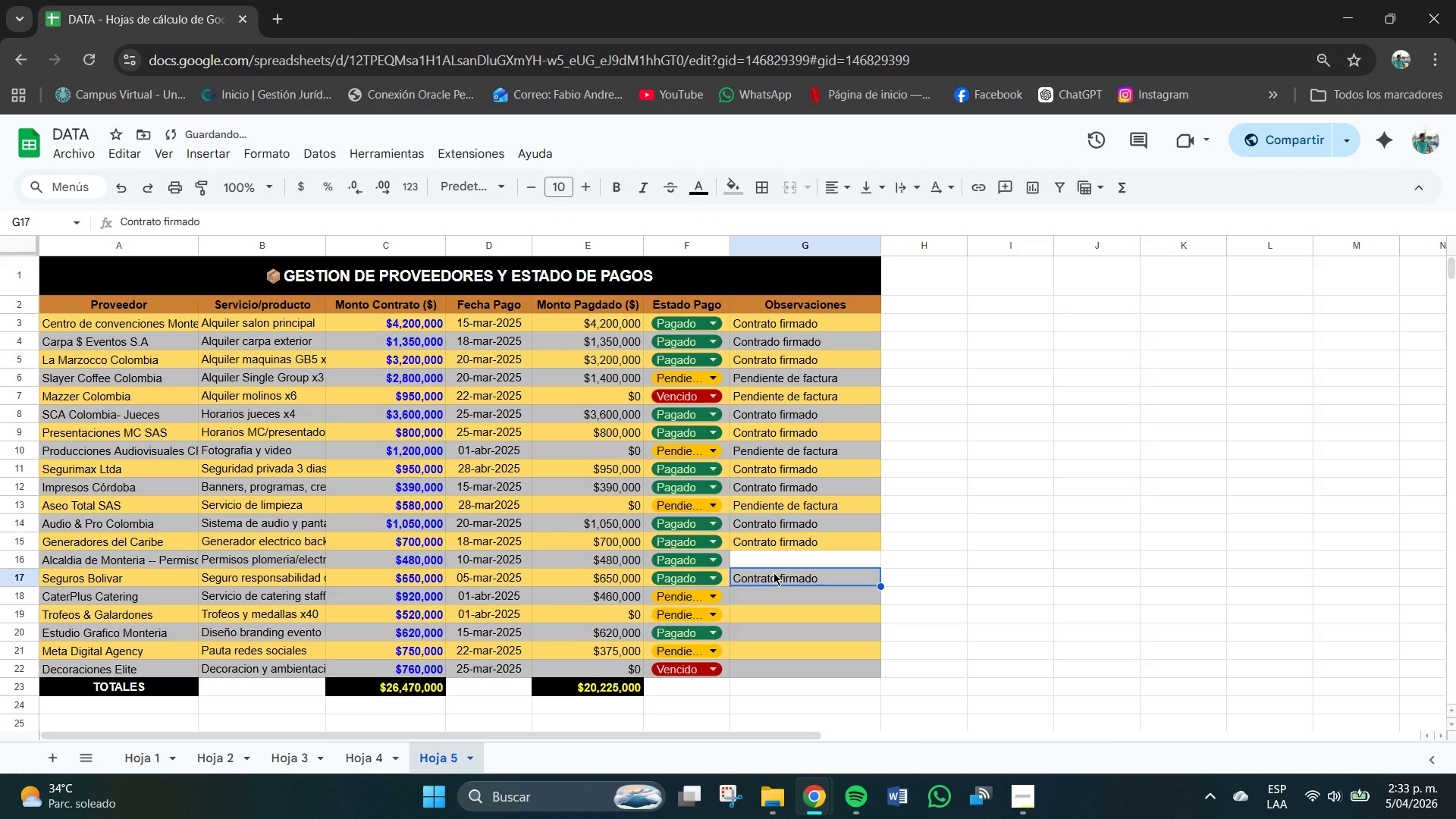 
key(Control+Z)
 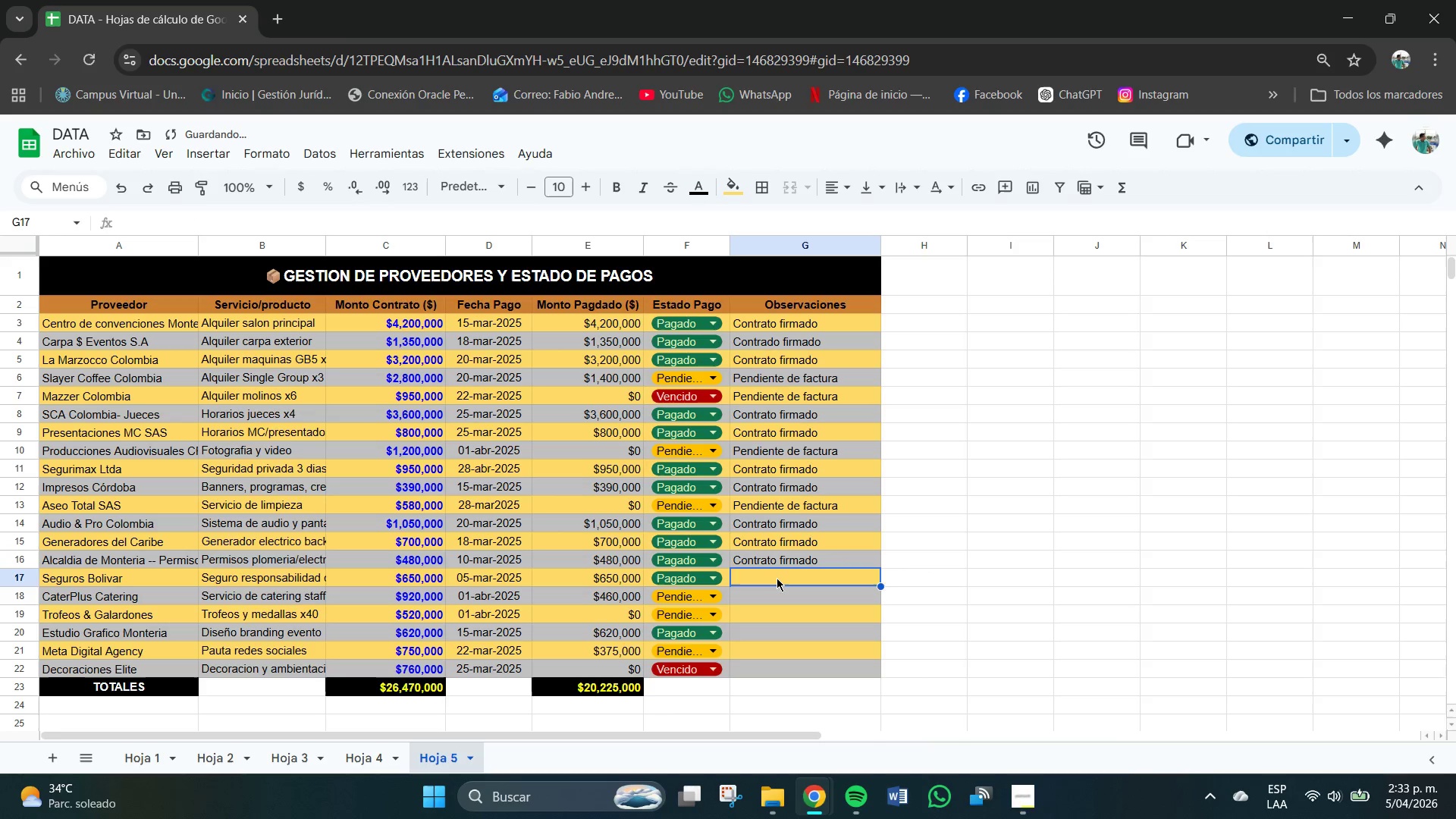 
left_click([777, 578])
 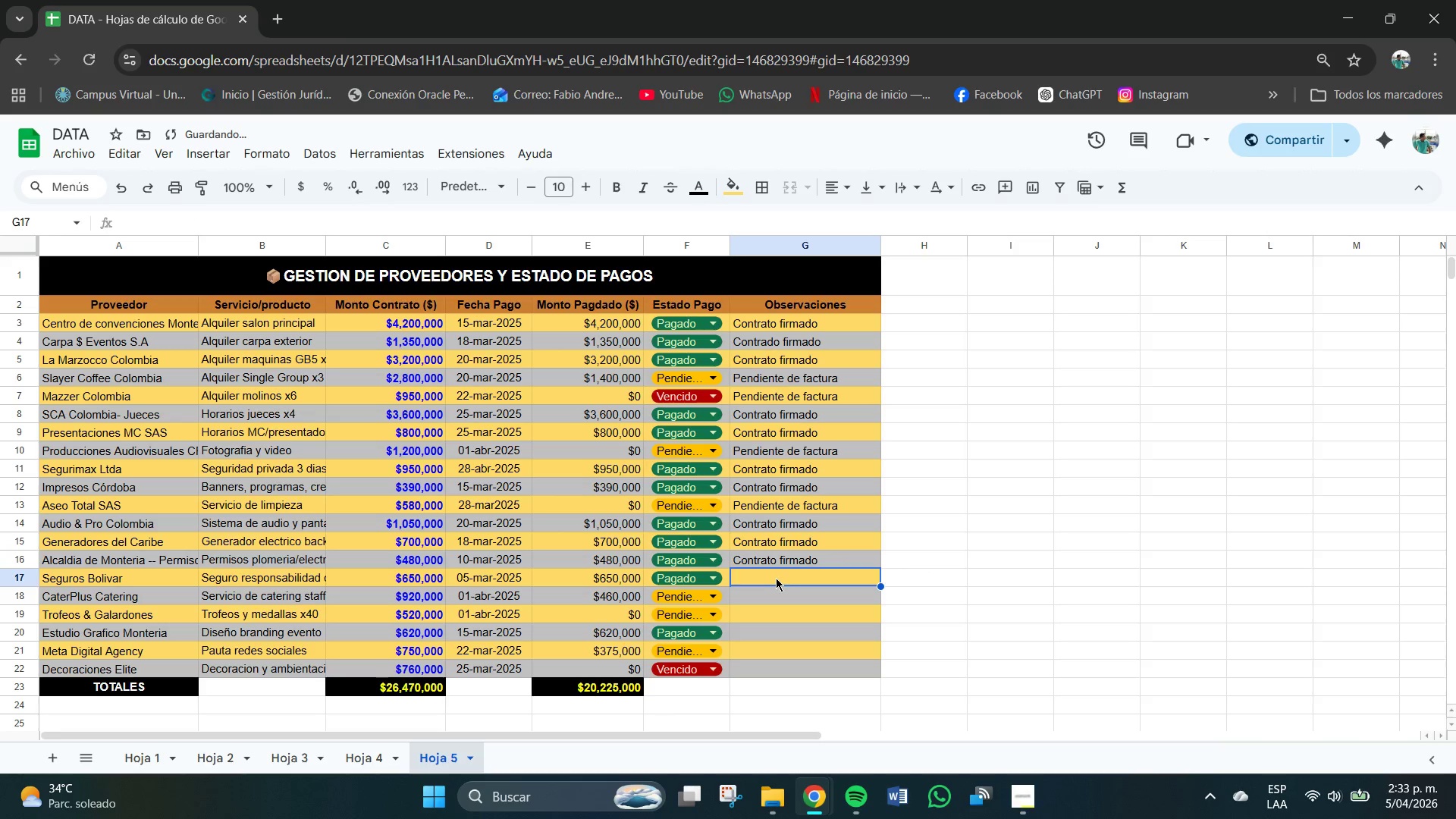 
key(Control+V)
 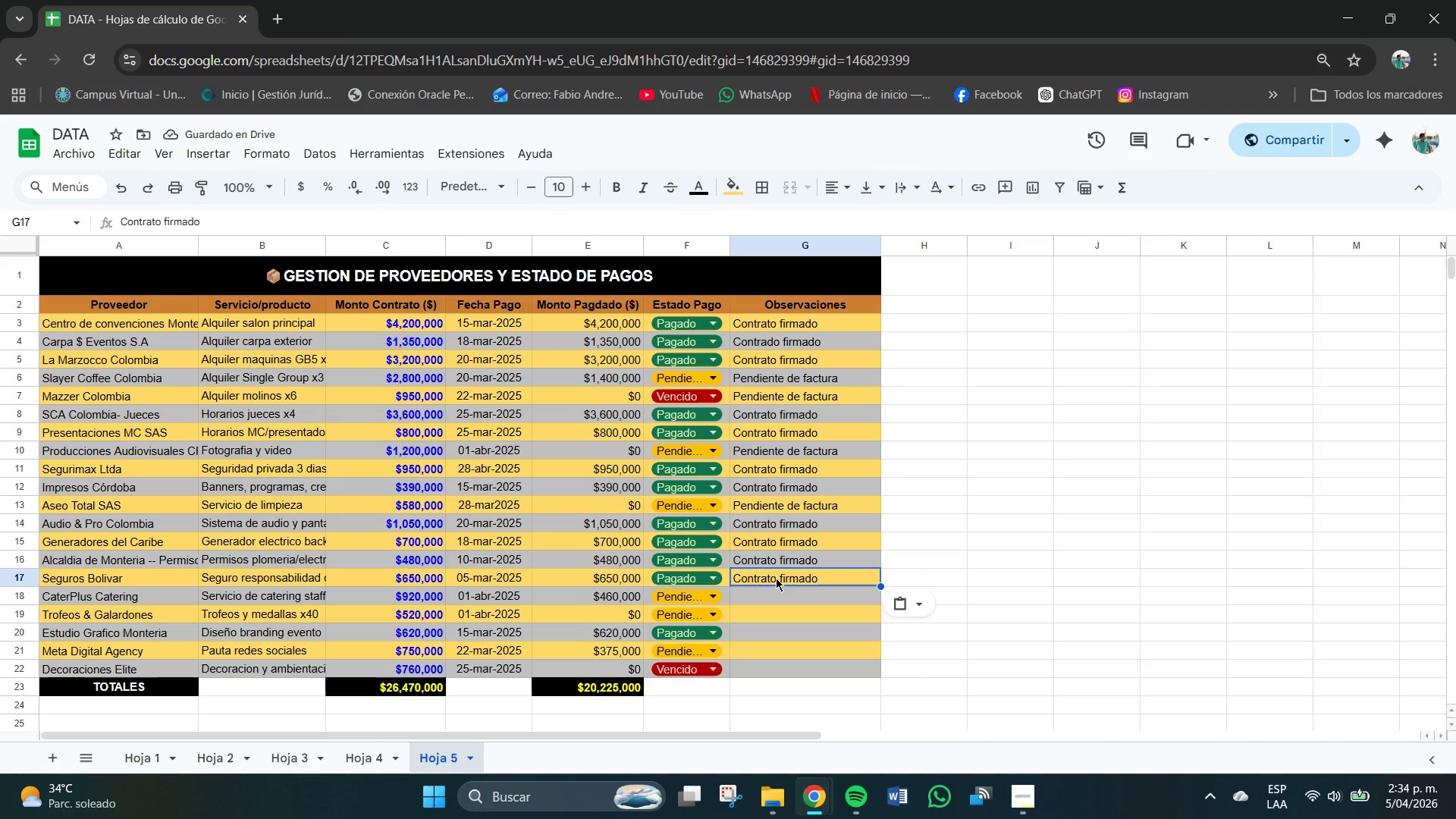 
left_click([772, 595])
 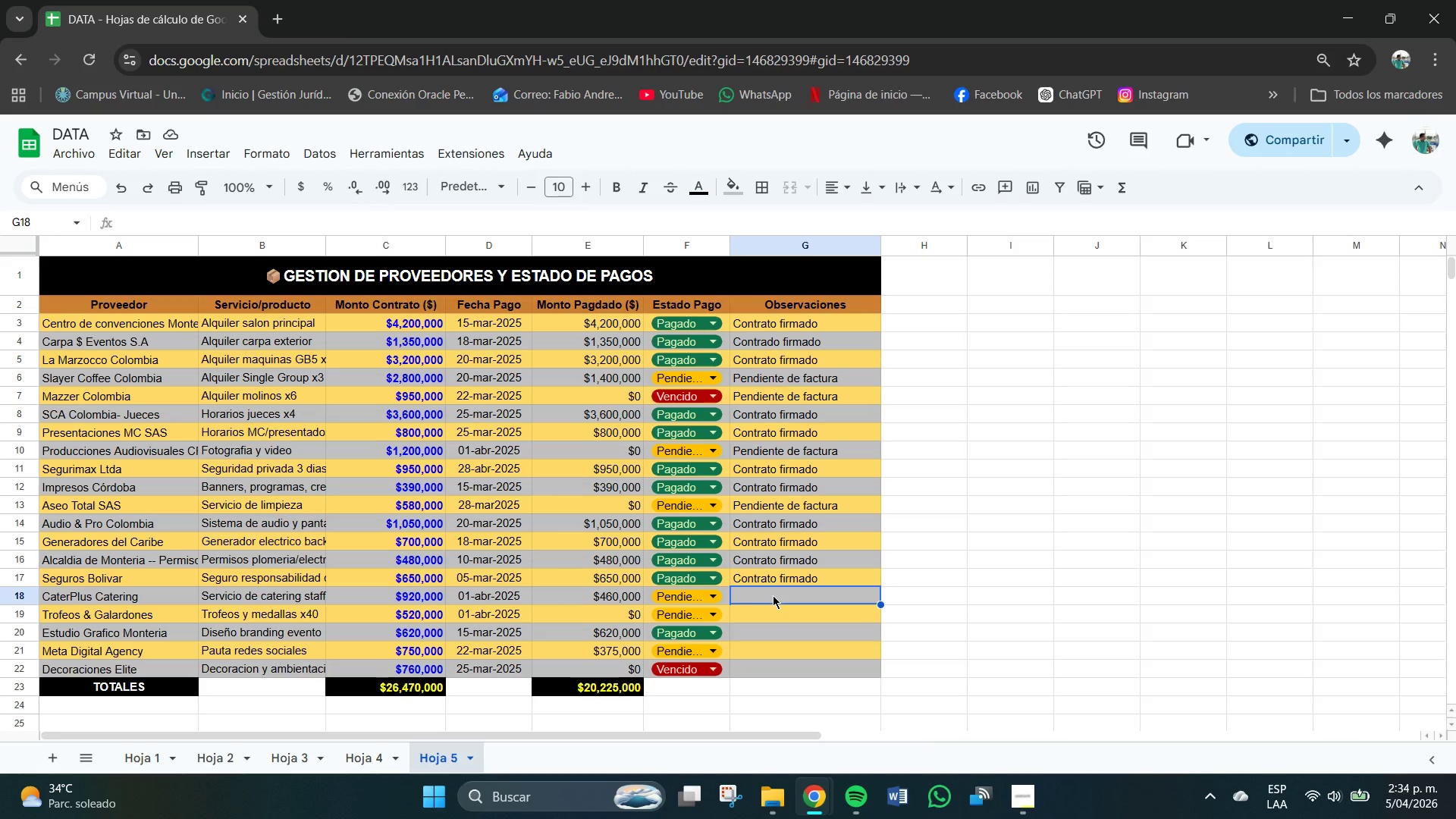 
key(CapsLock)
 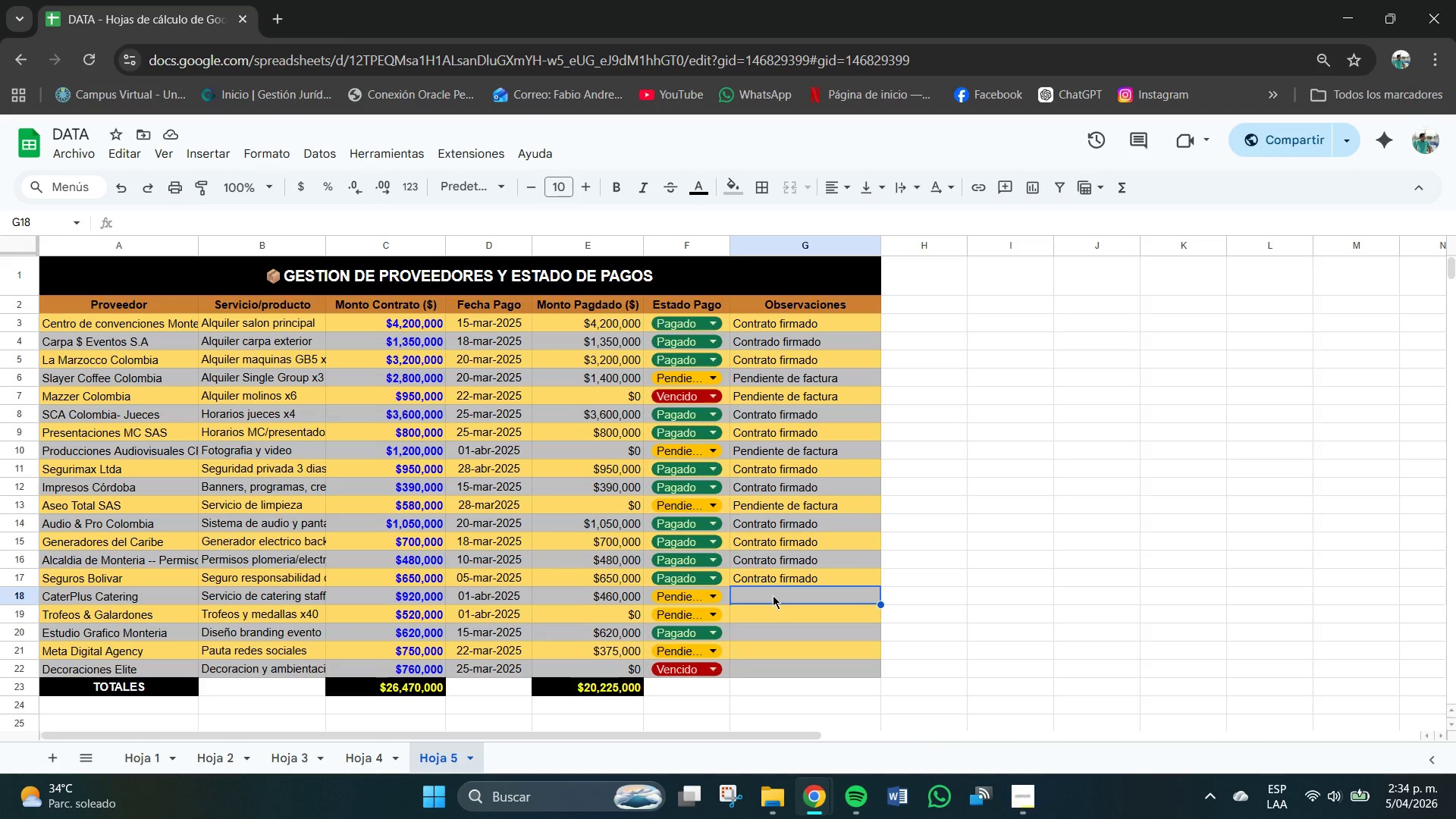 
key(P)
 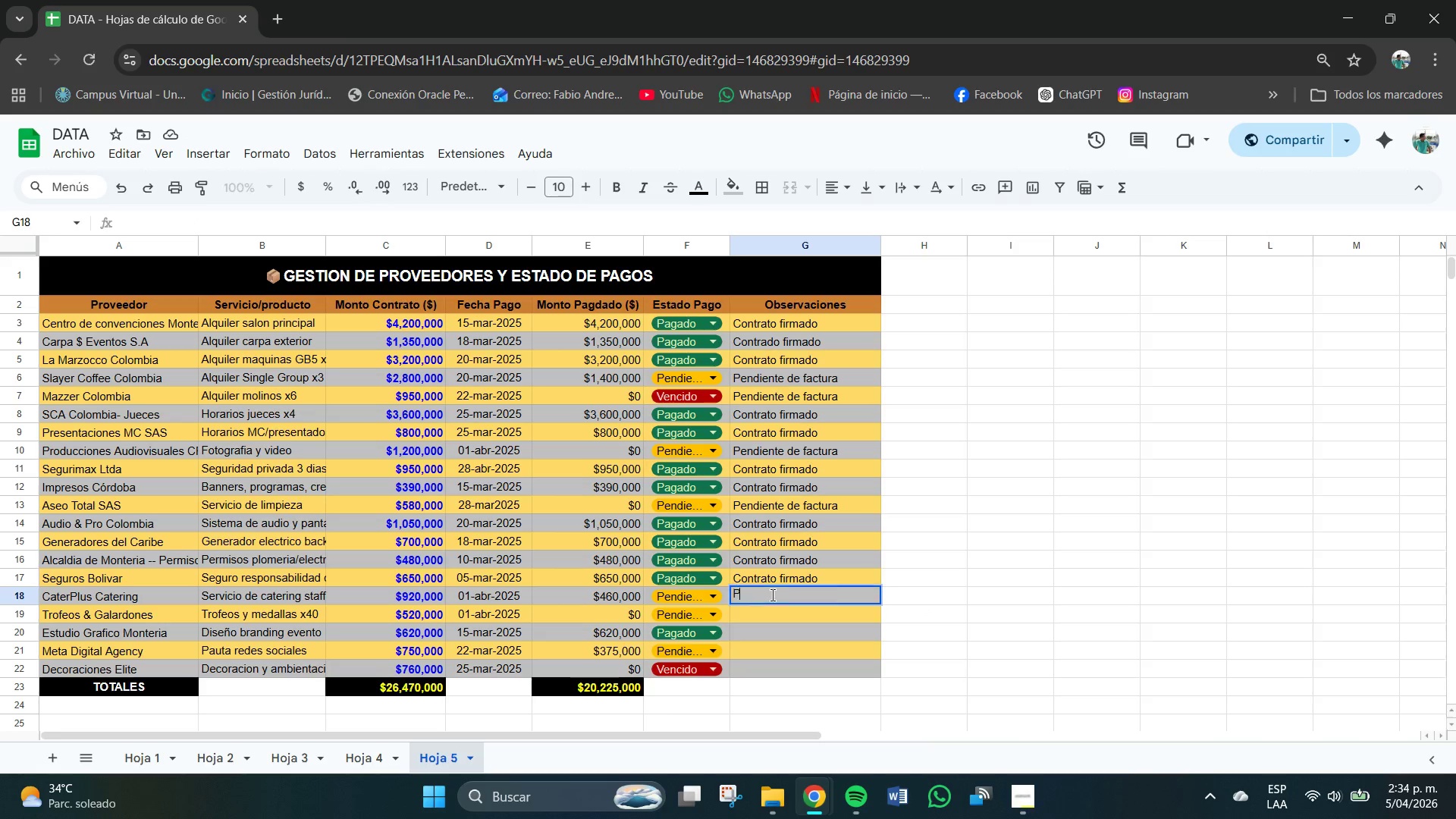 
key(CapsLock)
 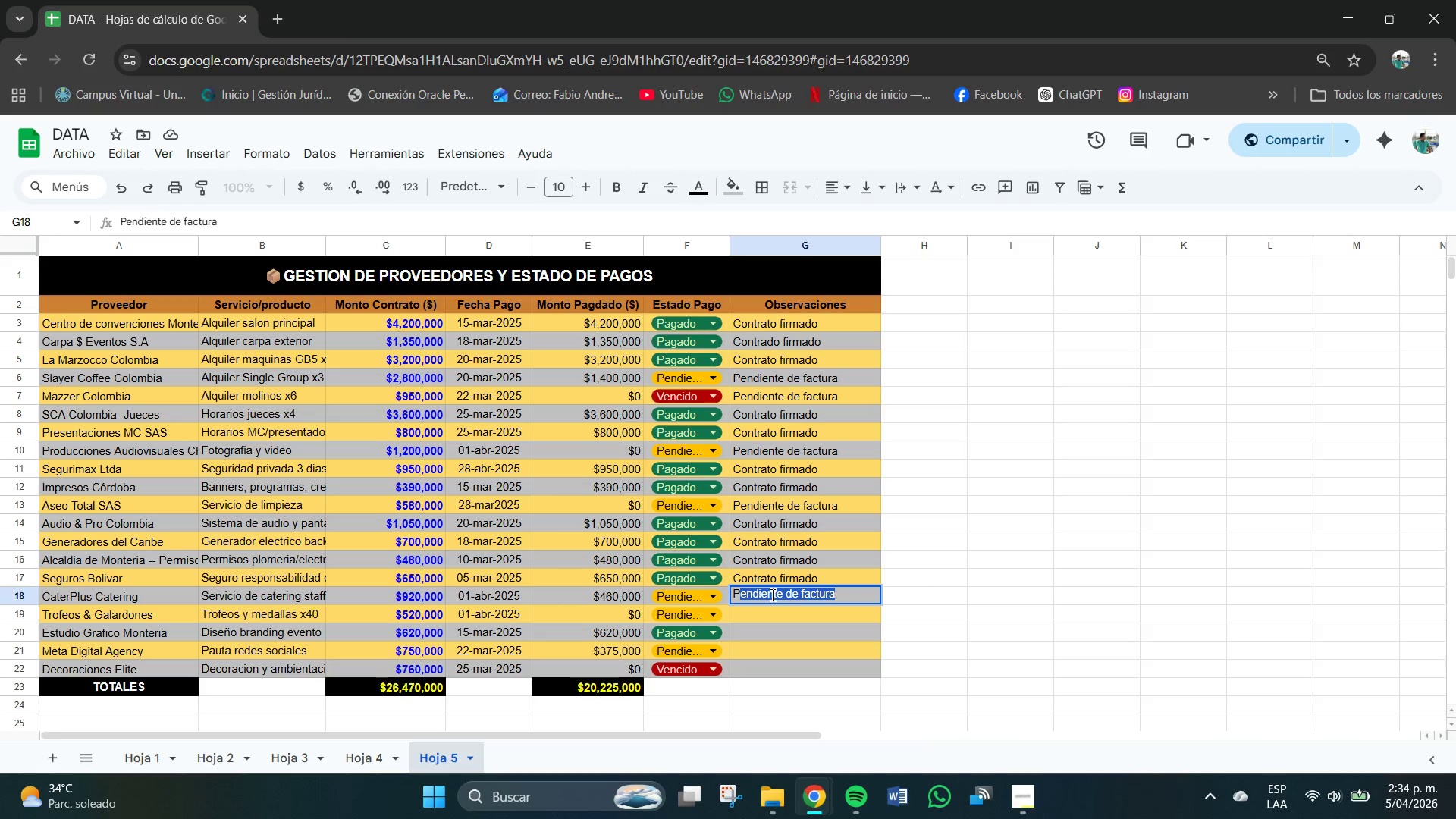 
key(E)
 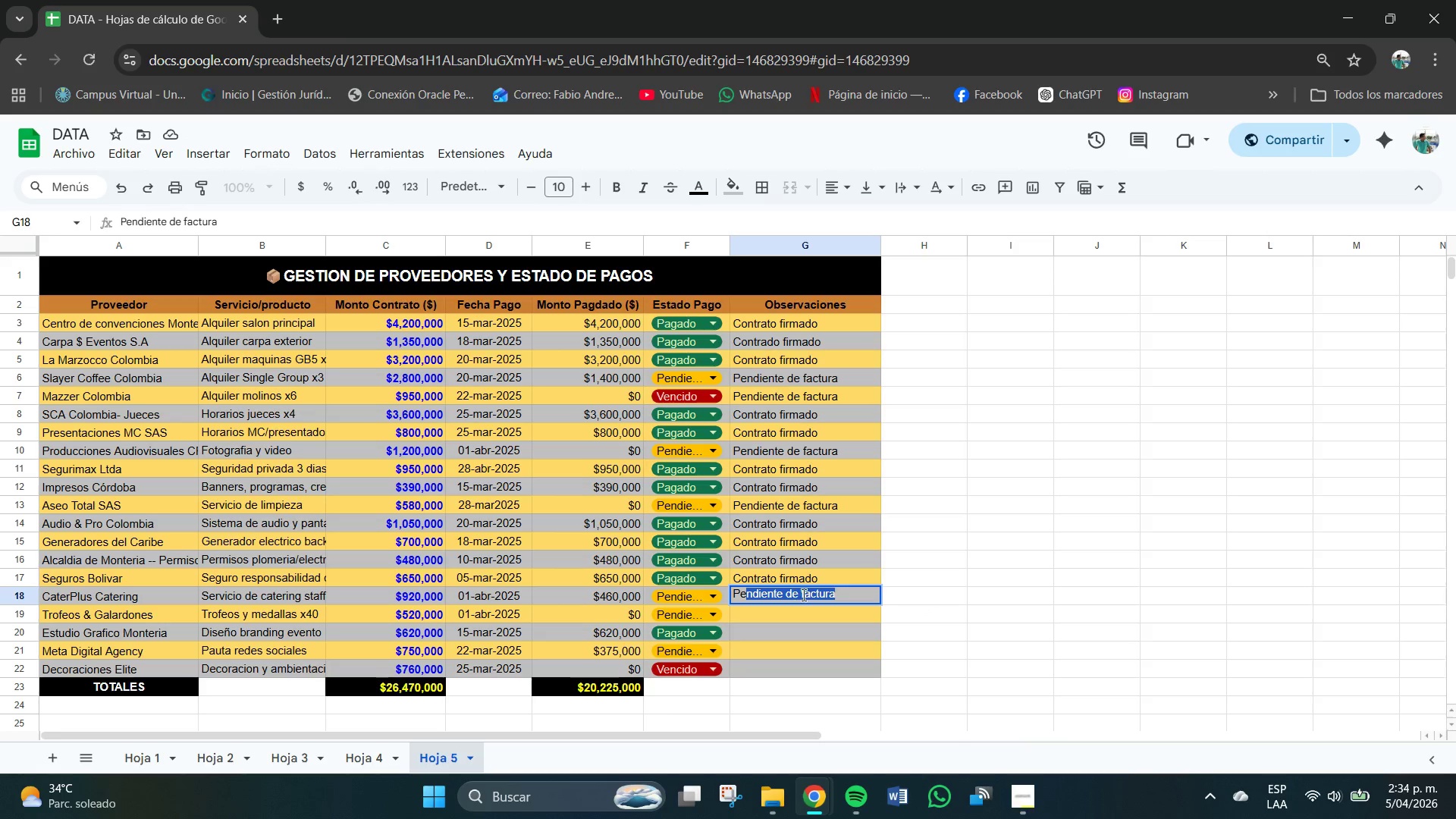 
left_click([843, 595])
 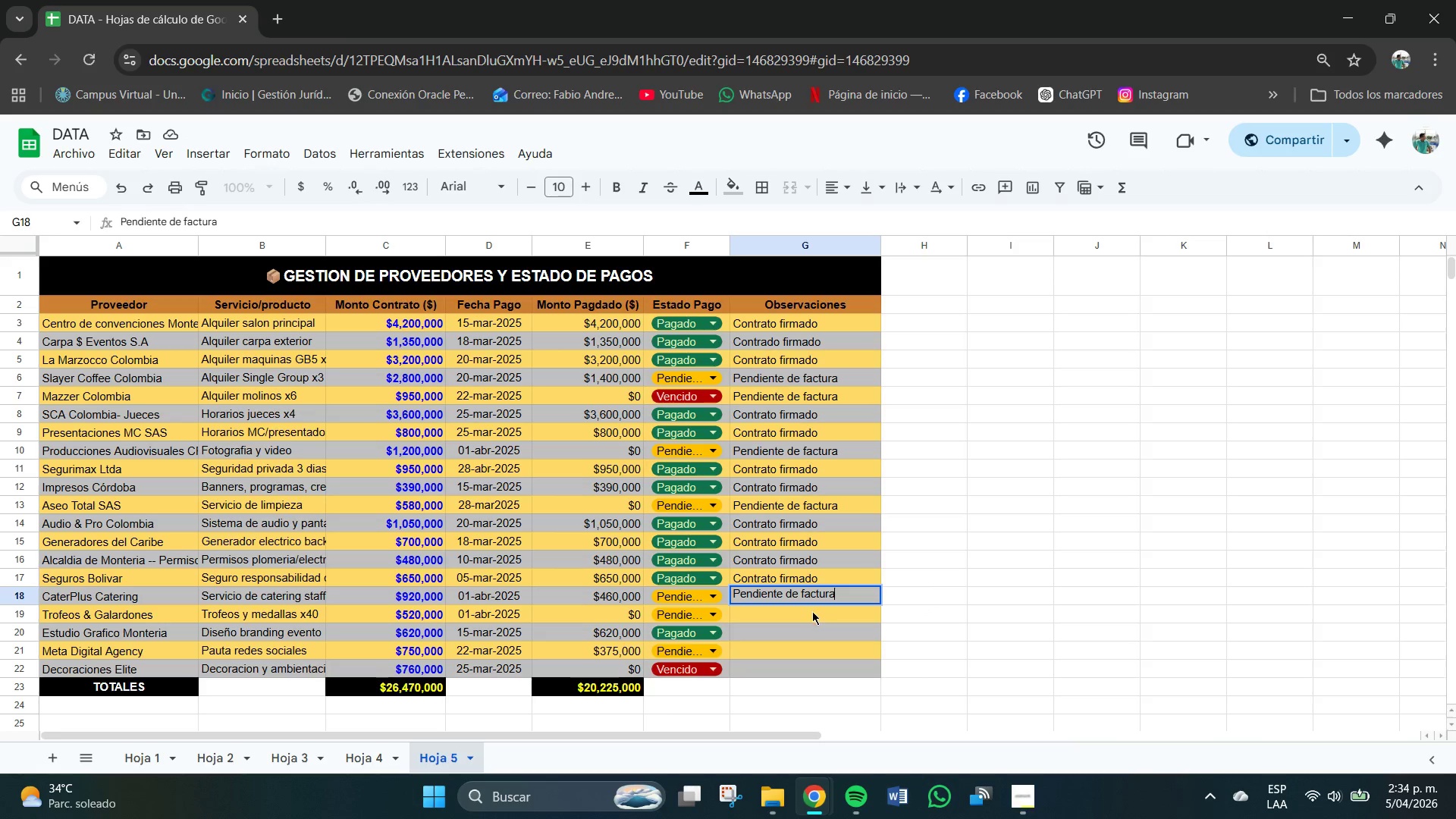 
left_click([811, 611])
 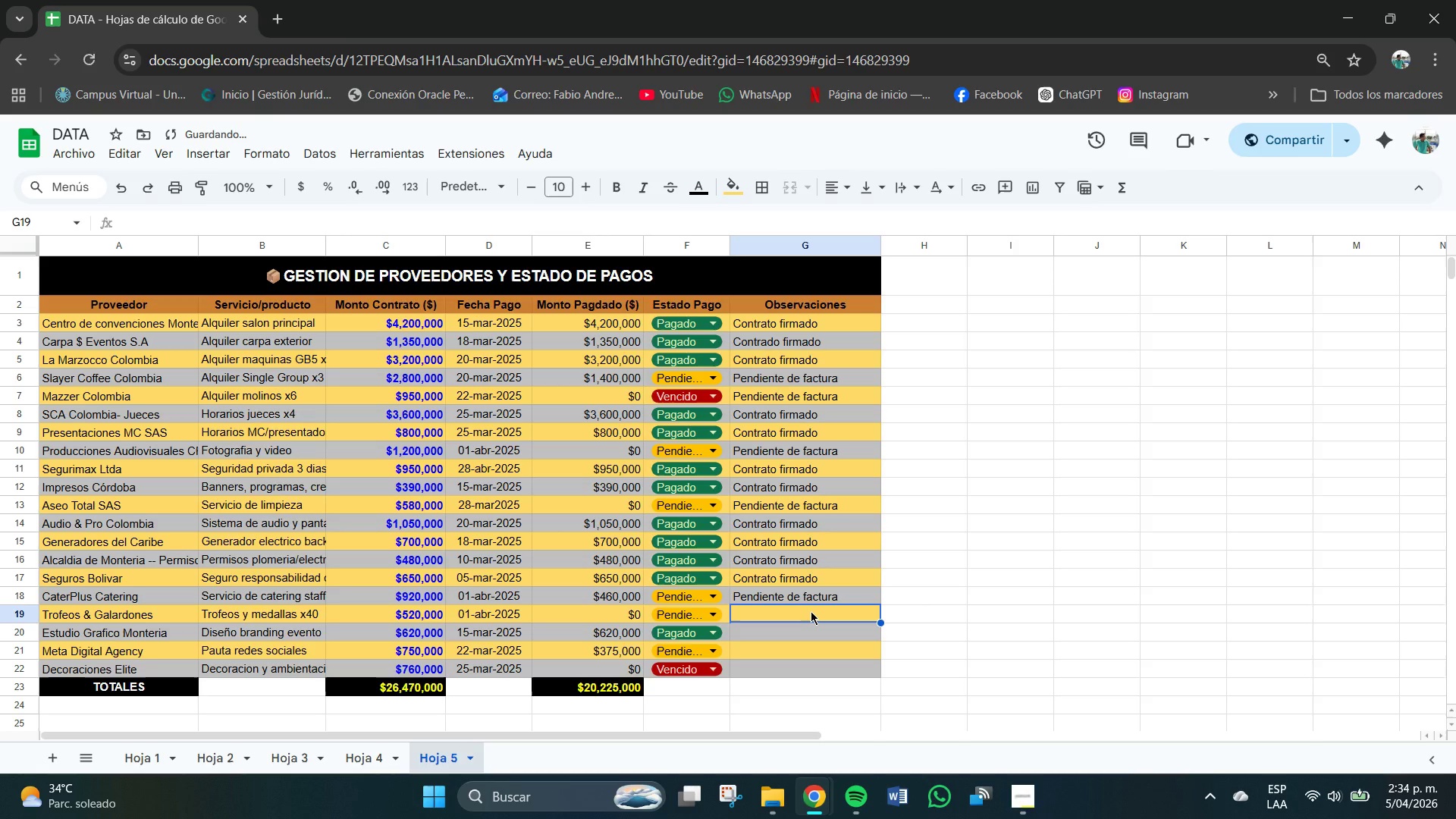 
type(Pen)
 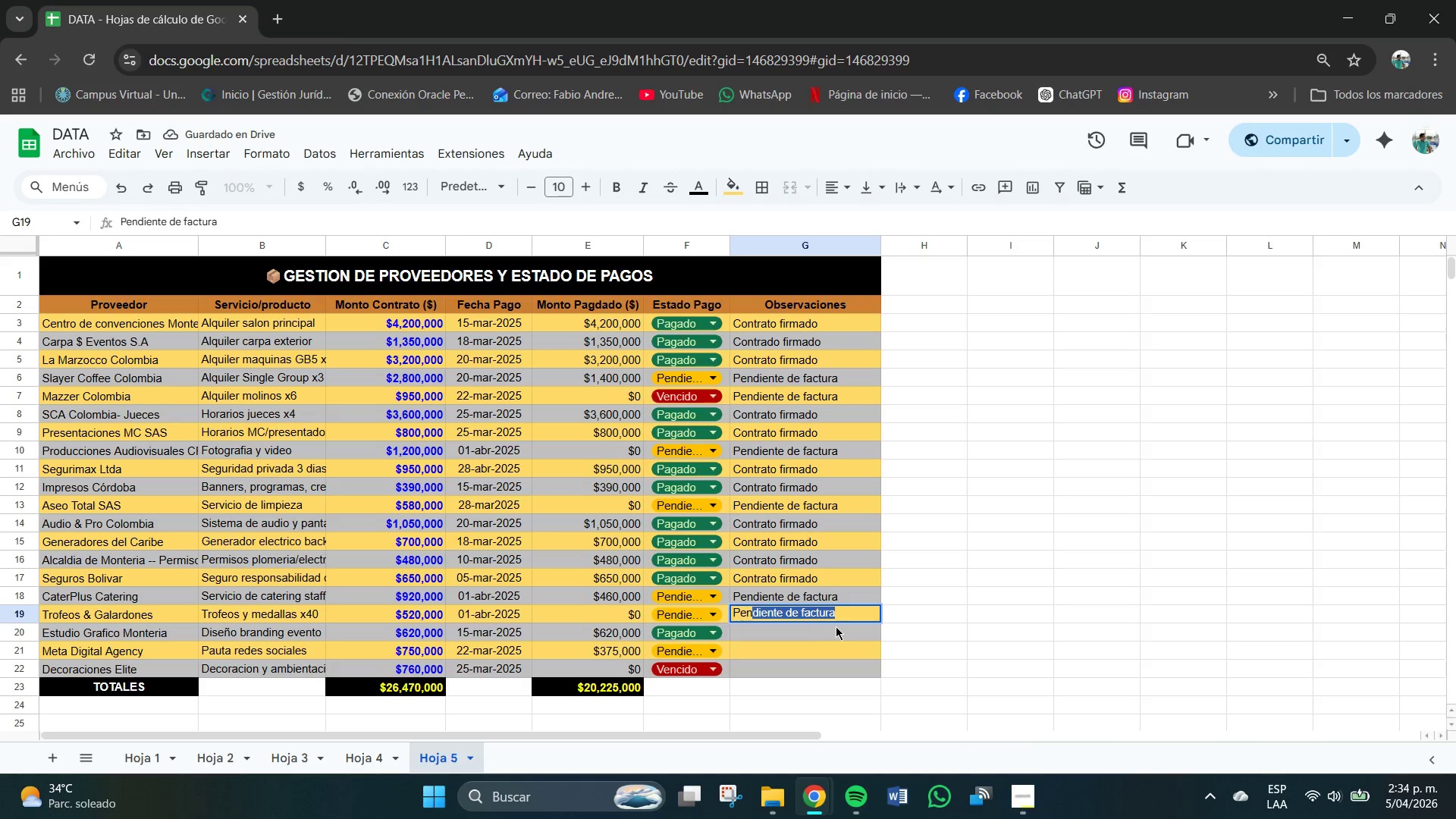 
left_click([850, 614])
 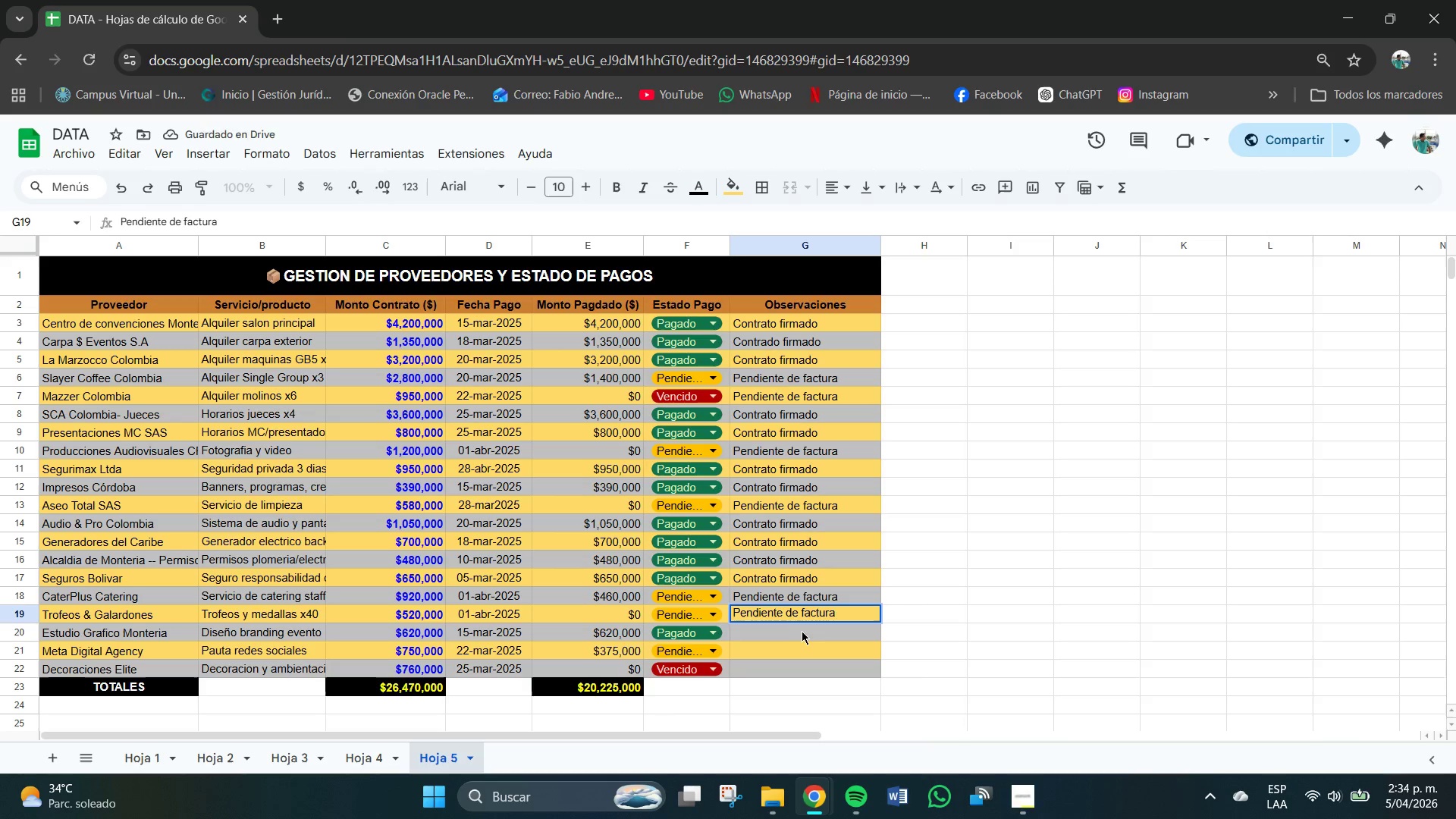 
left_click([797, 632])
 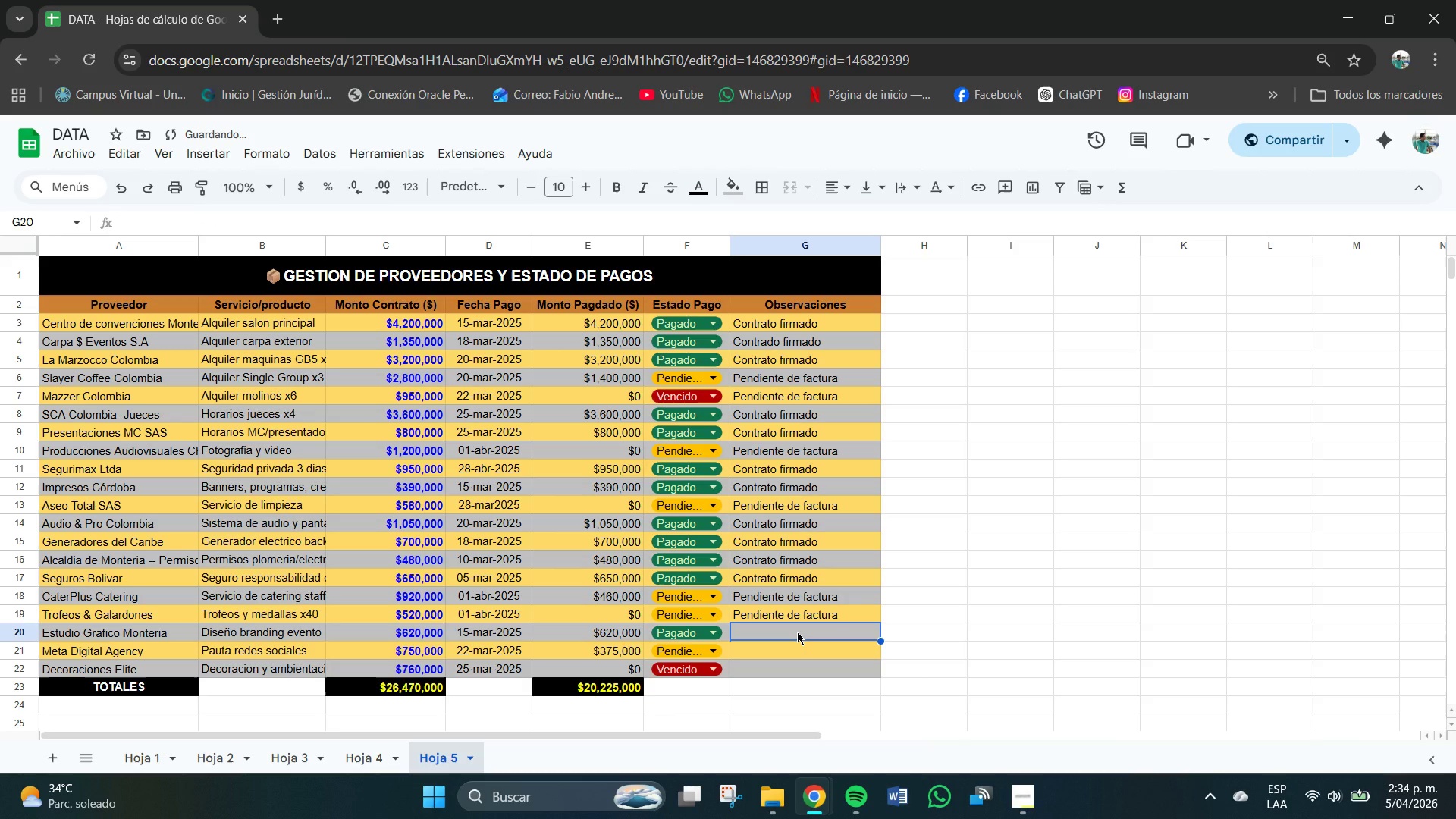 
left_click([797, 632])
 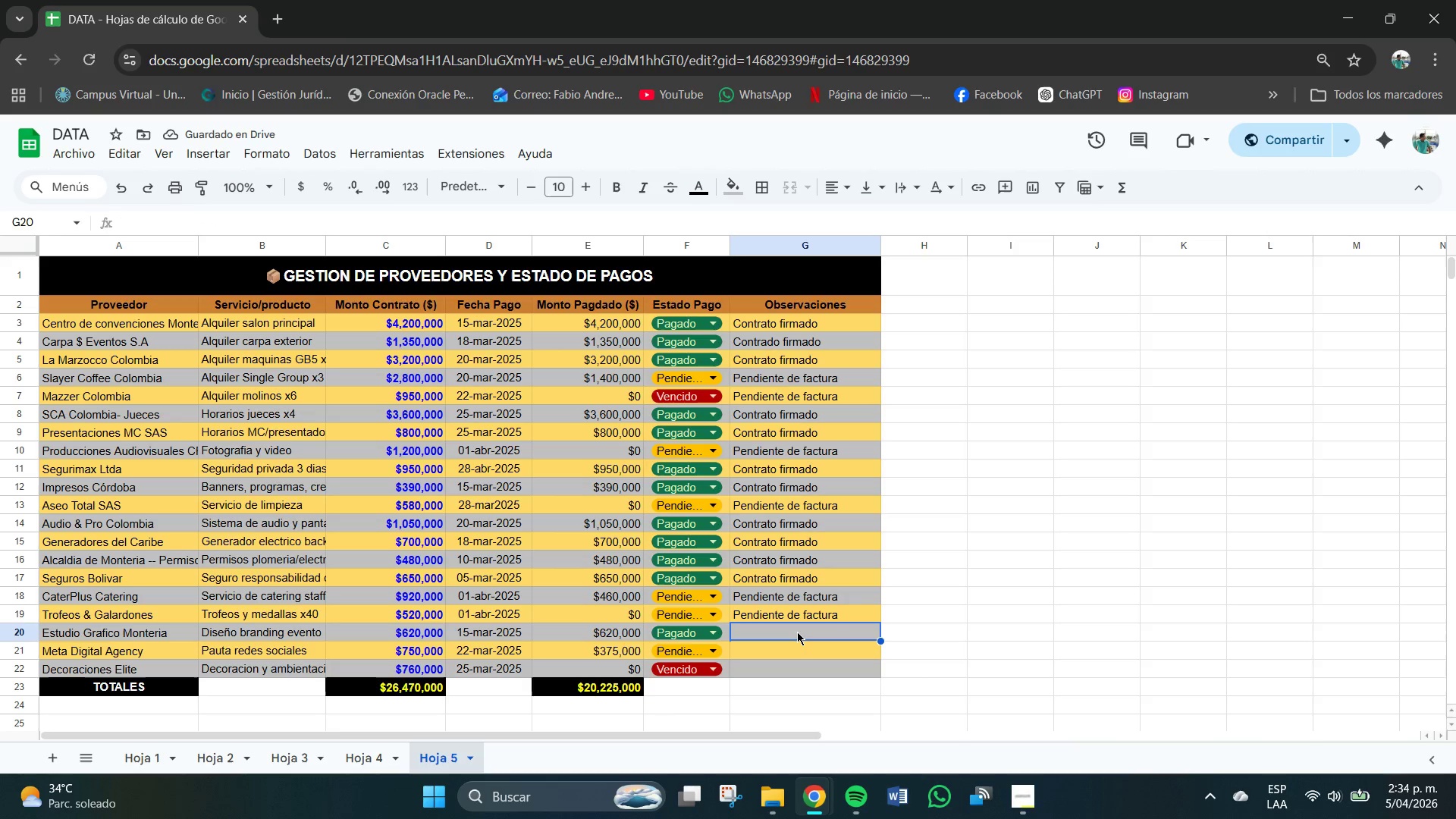 
type(Contrato)
 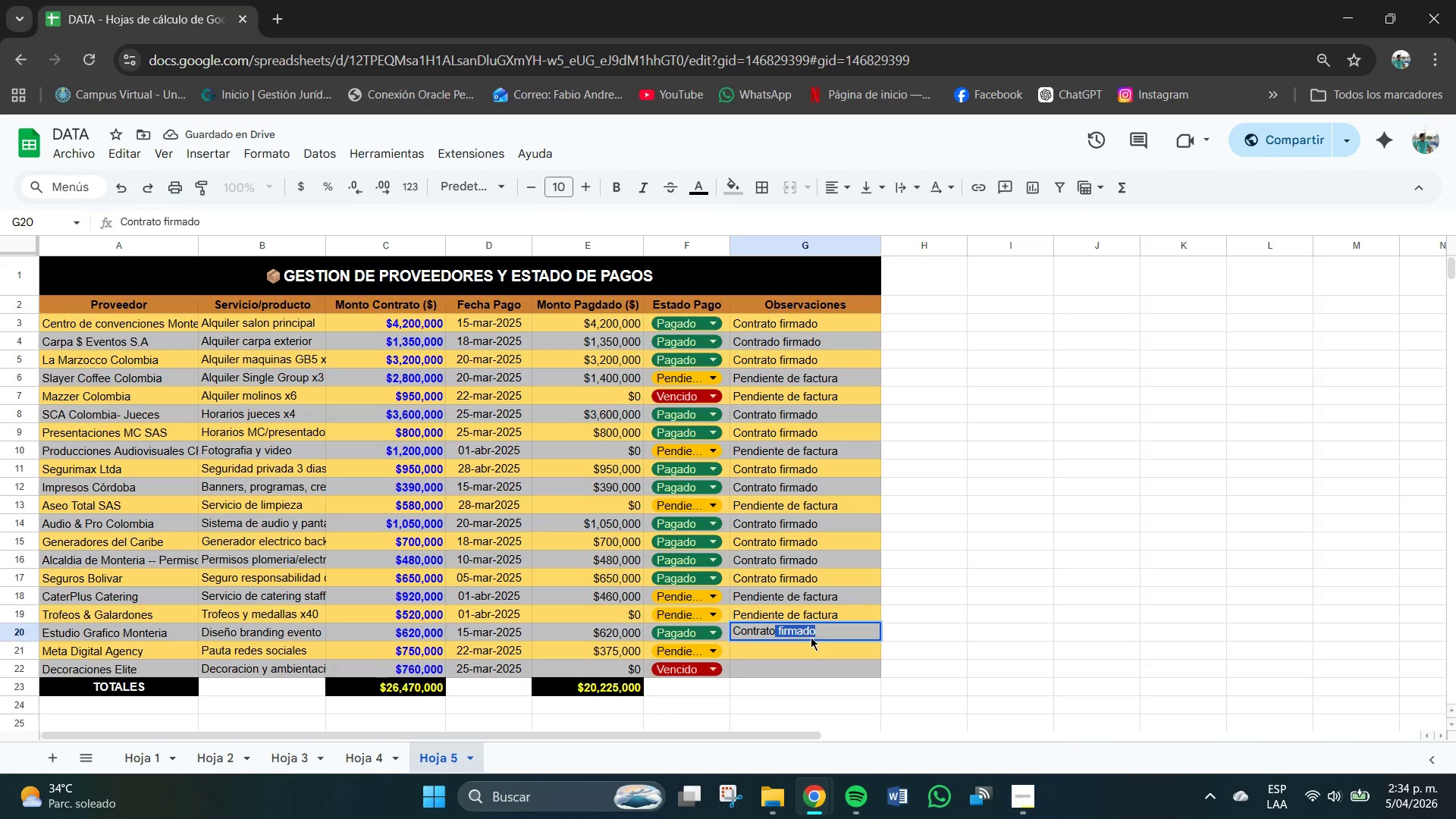 
left_click([823, 649])
 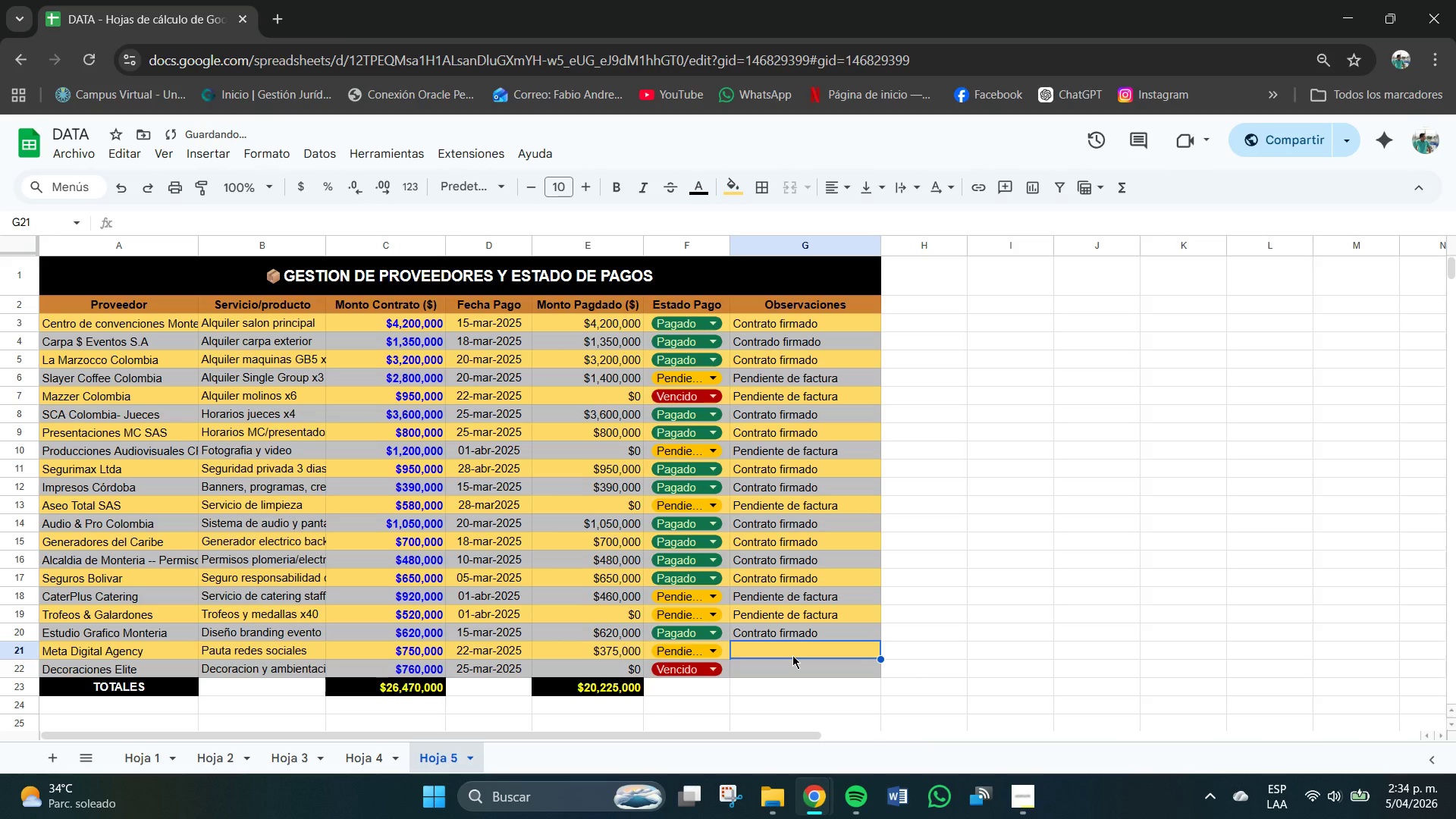 
type(Pen)
key(Backspace)
key(Backspace)
key(Backspace)
key(Backspace)
type(pE)
 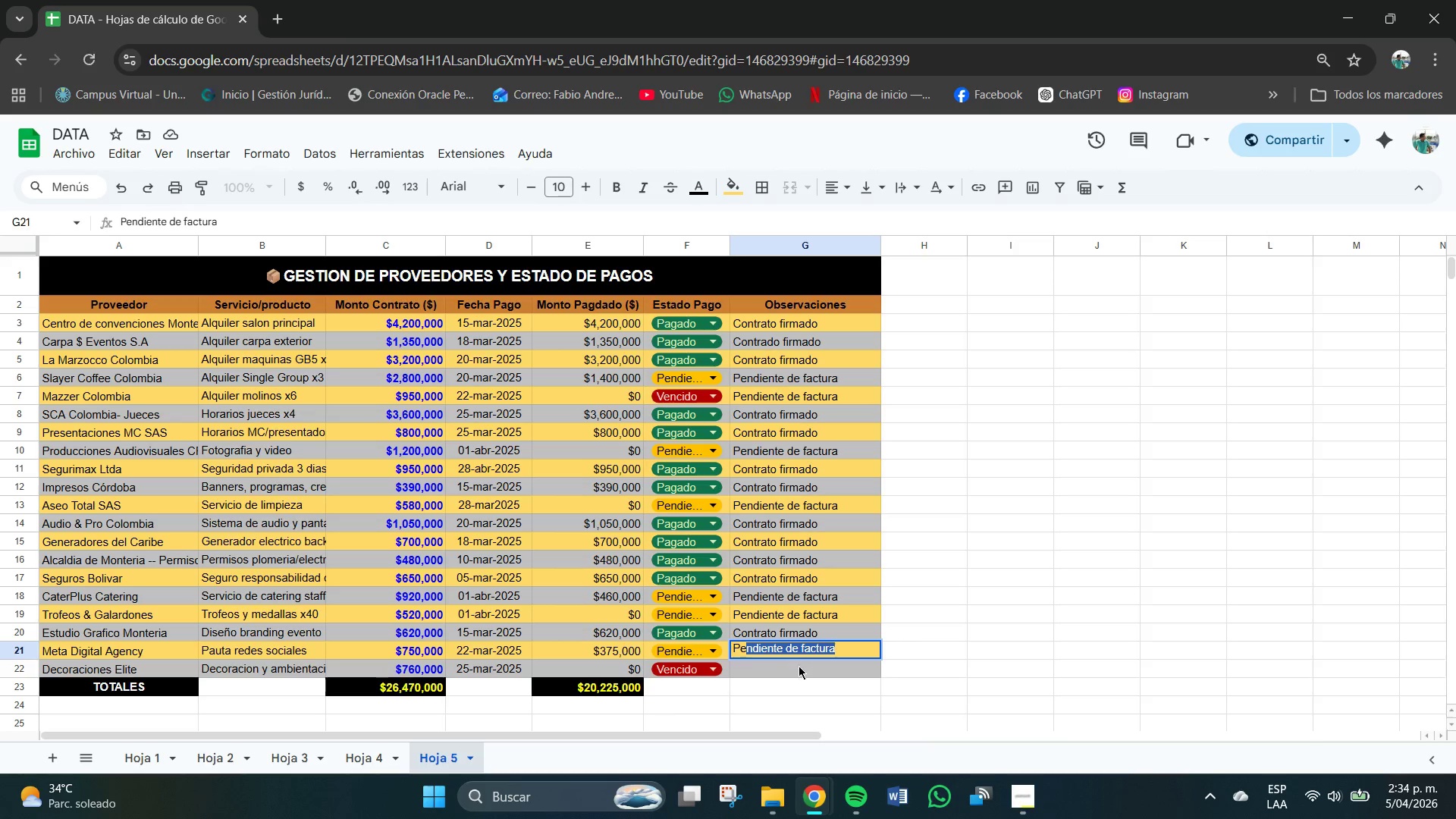 
left_click([800, 668])
 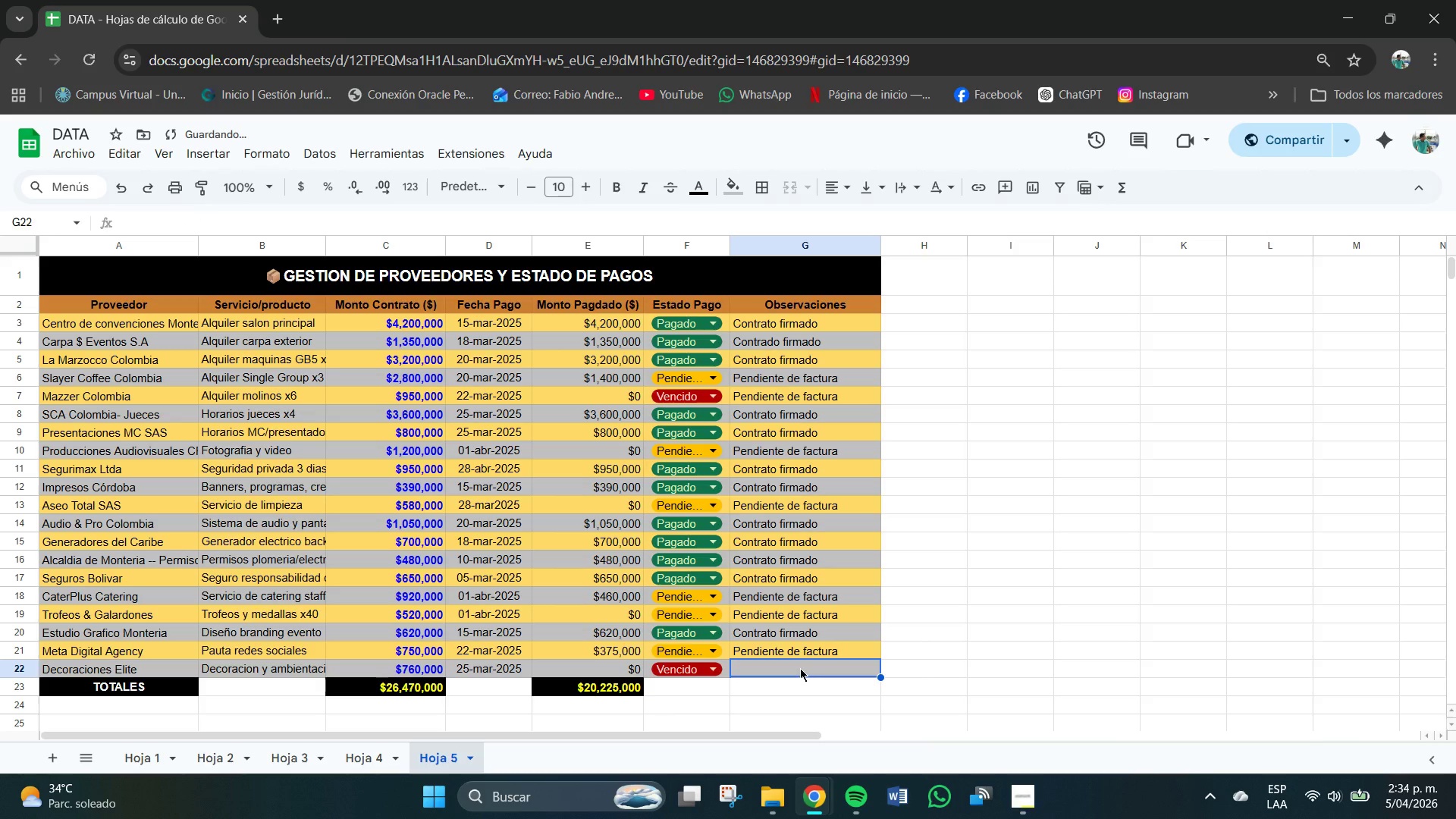 
left_click([800, 668])
 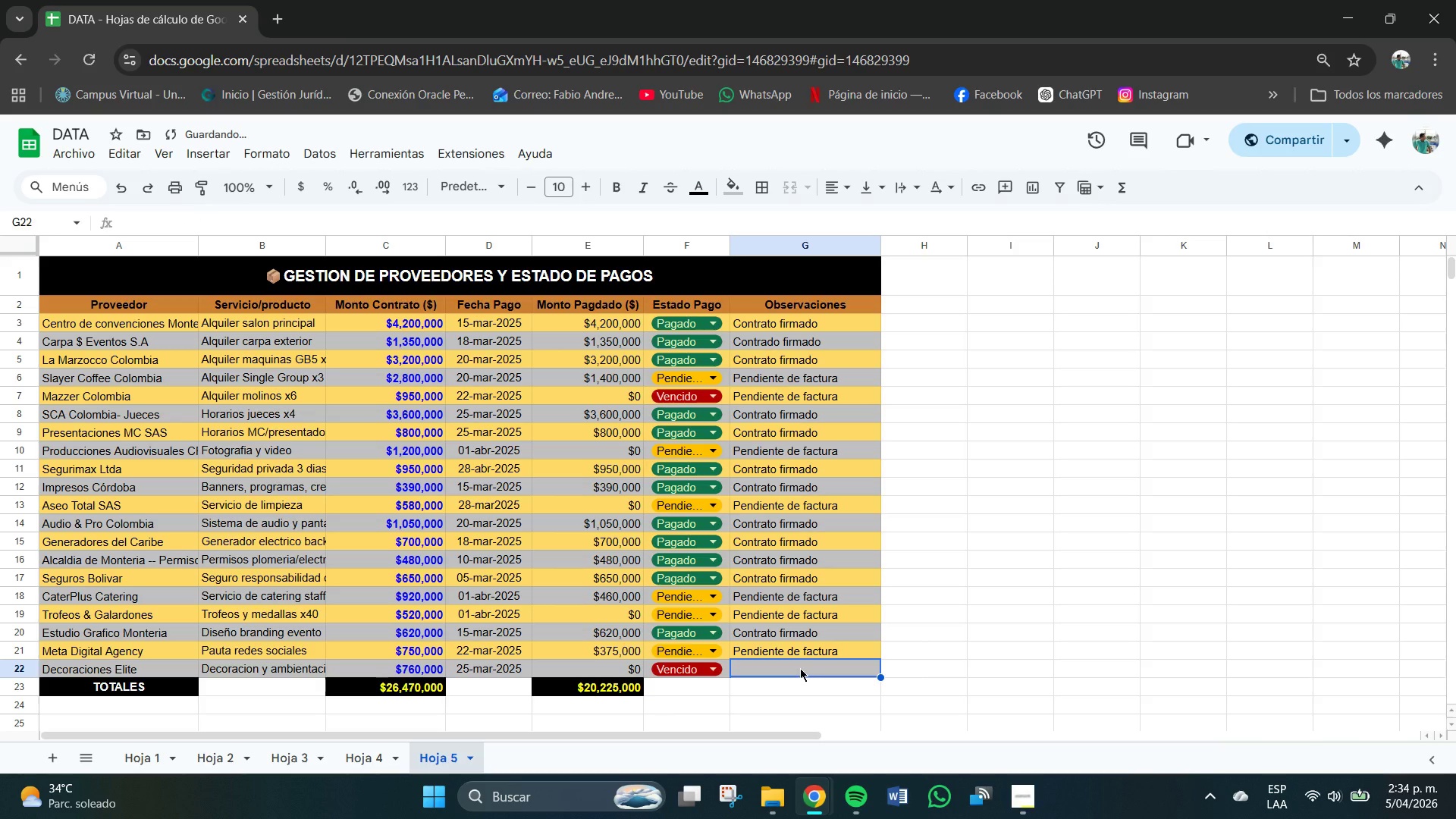 
type(Pen)
 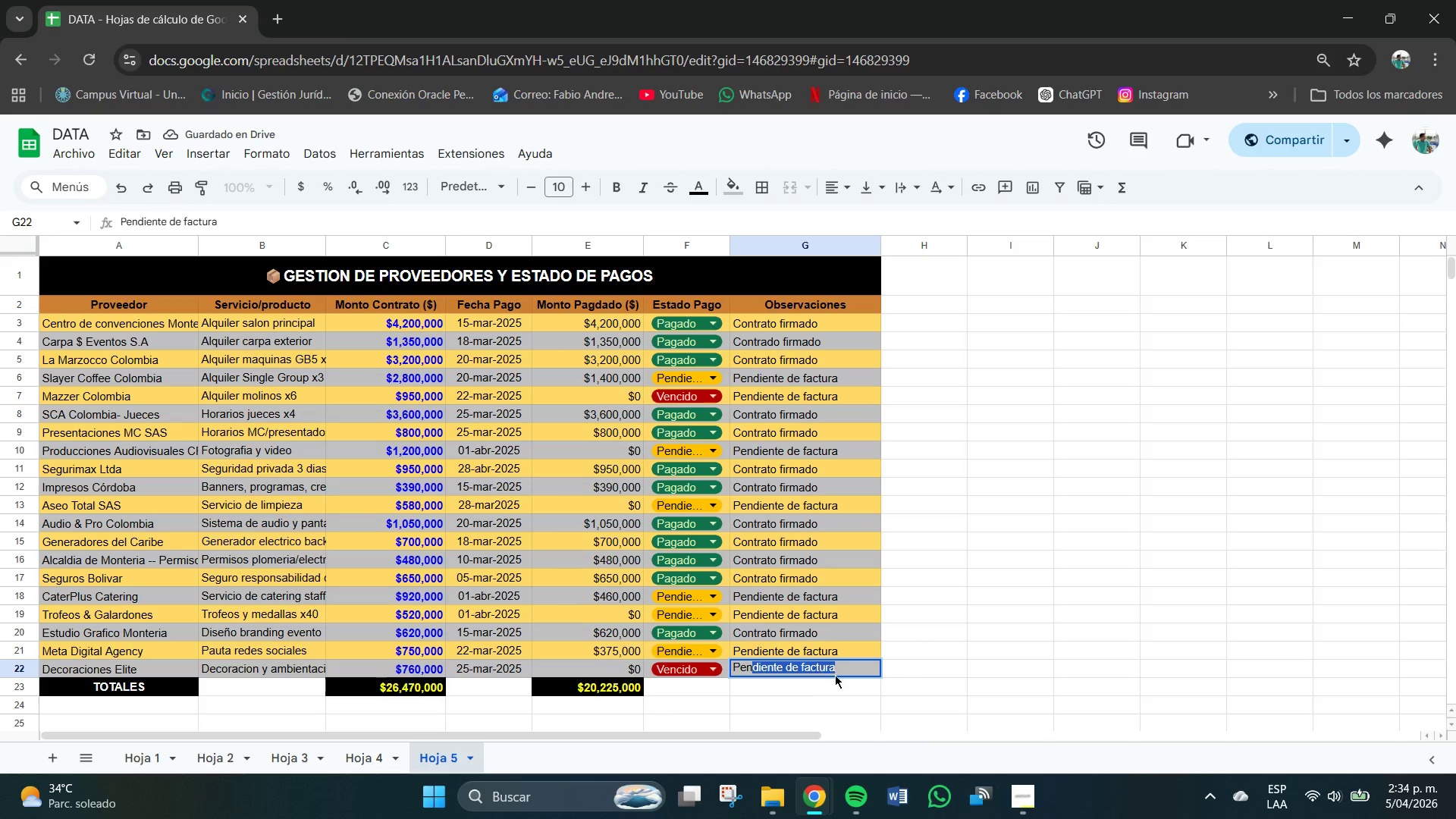 
left_click([843, 674])
 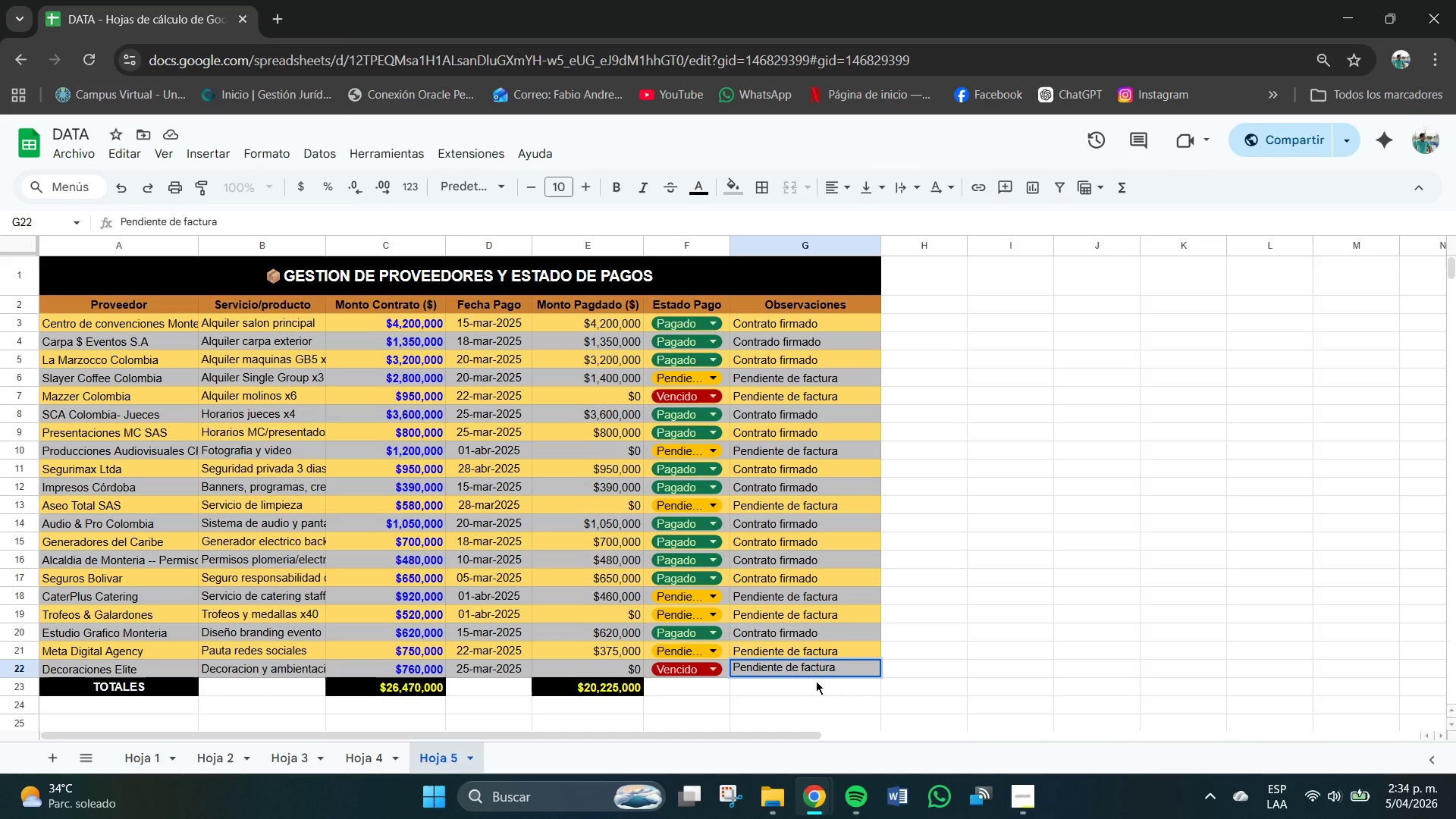 
left_click([682, 697])
 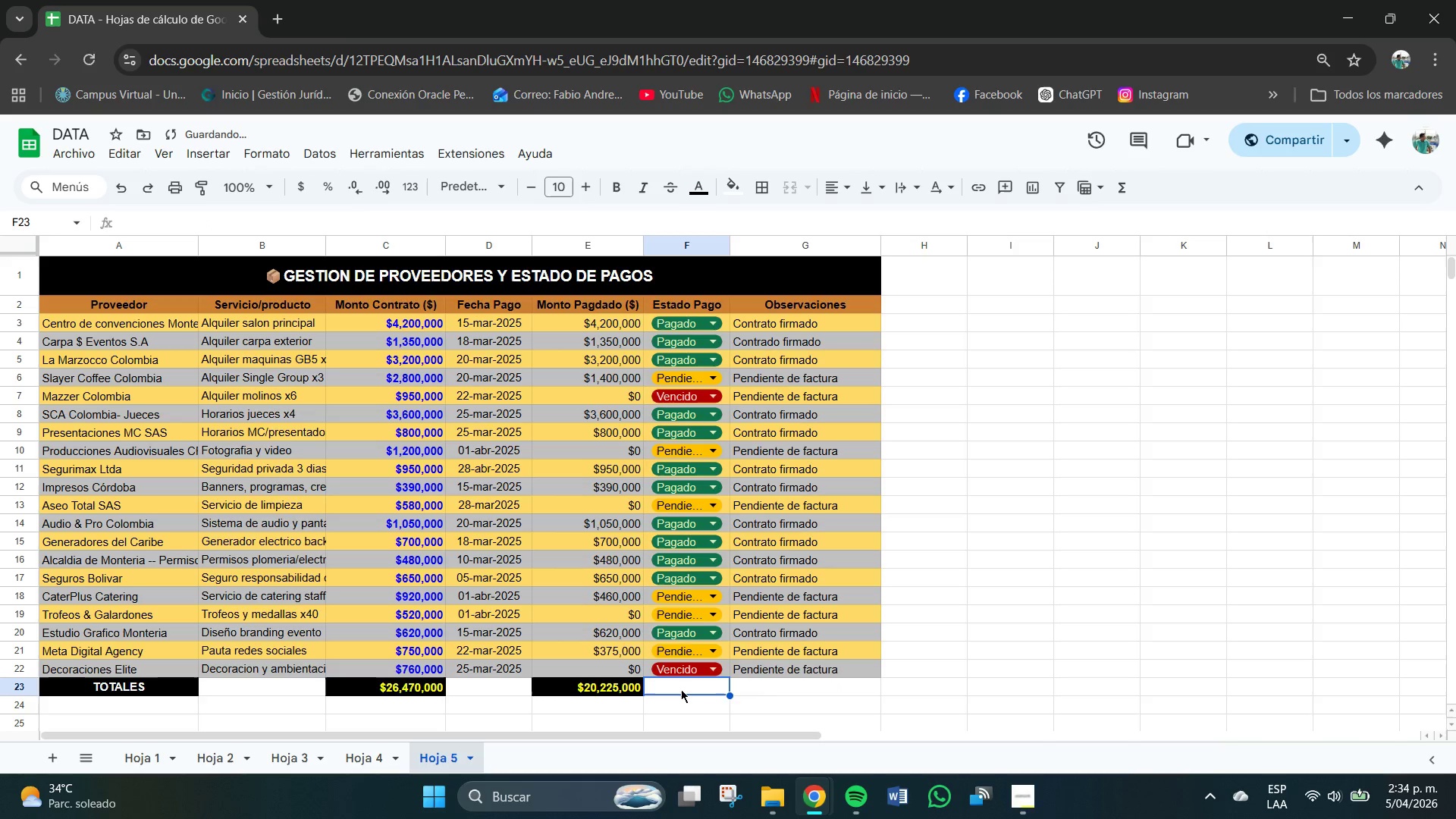 
left_click([680, 689])
 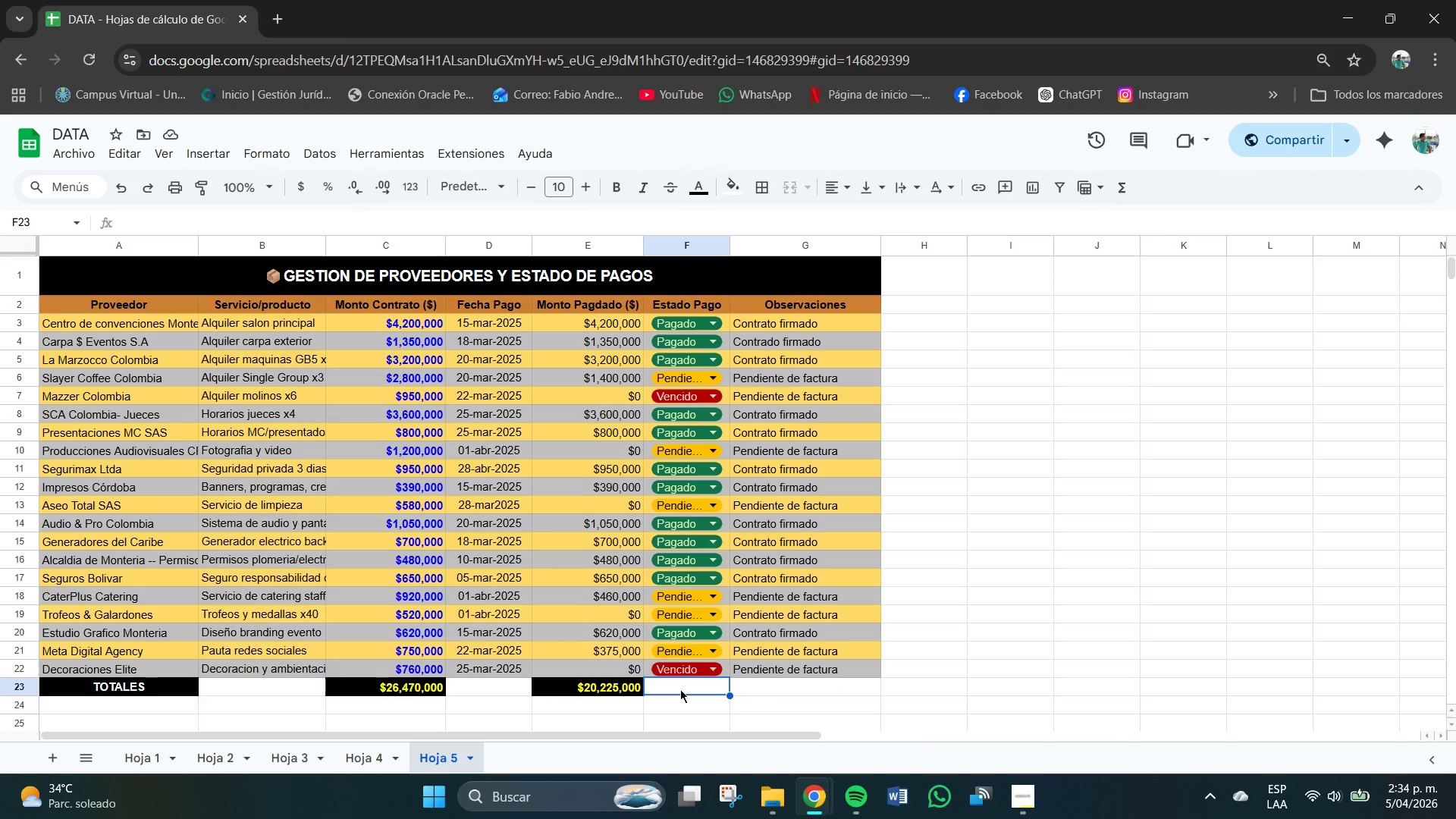 
wait(14.98)
 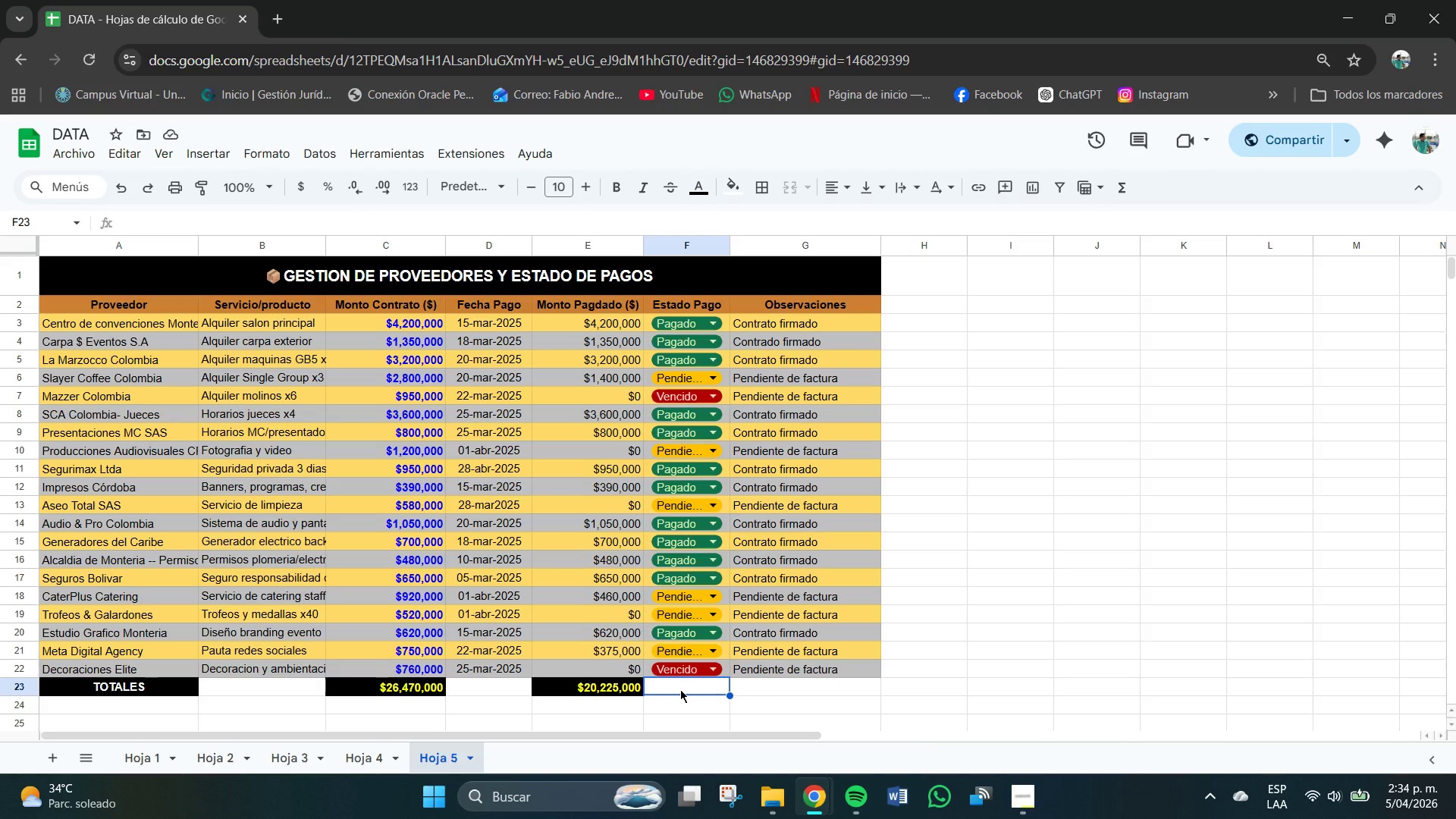 
type()Contar)
 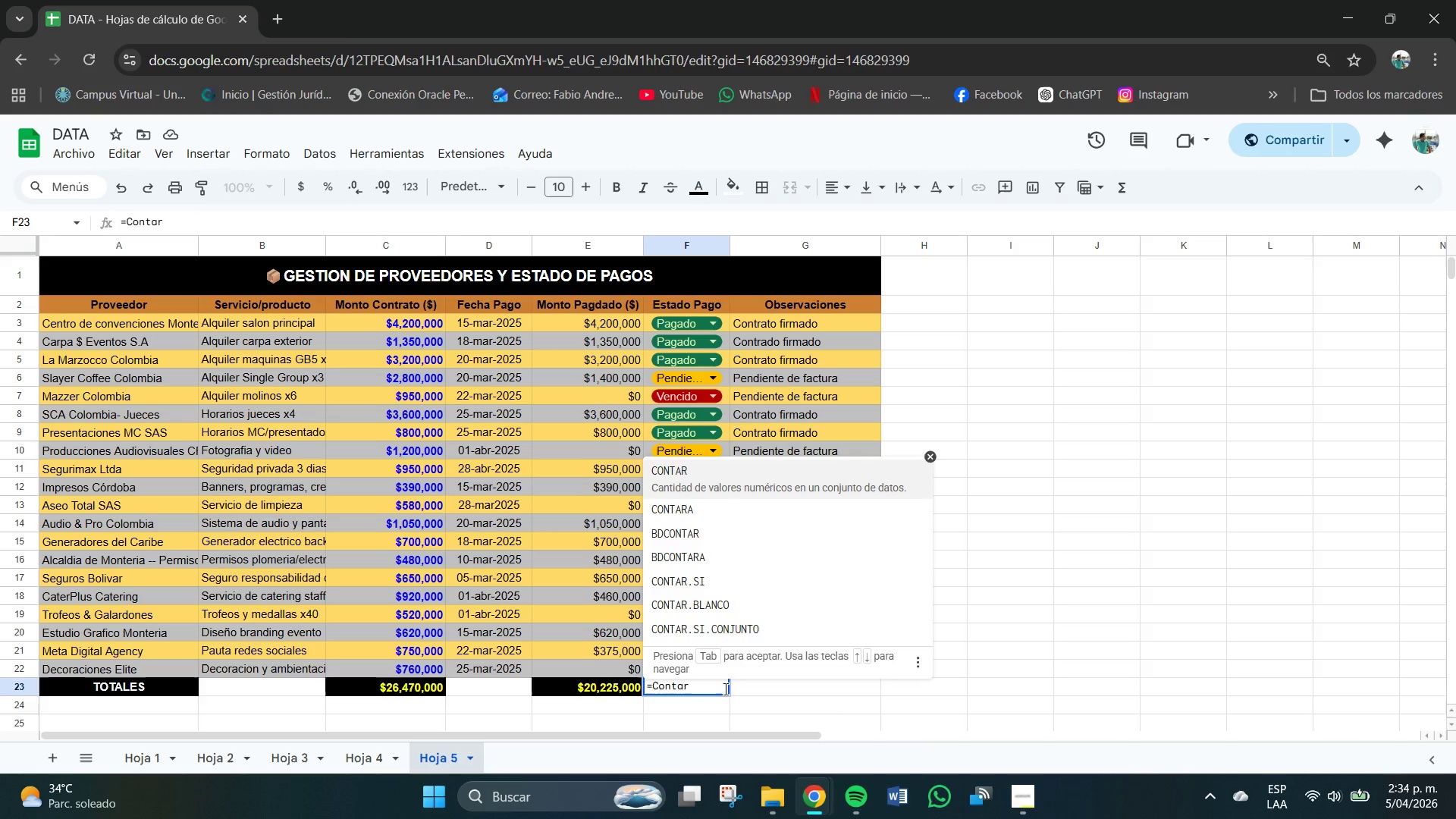 
key(Backspace)
key(Backspace)
key(Backspace)
key(Backspace)
type(ntar-)
key(Backspace)
key(Backspace)
key(Backspace)
key(Backspace)
key(Backspace)
key(Backspace)
type(ONTAR.SI)
 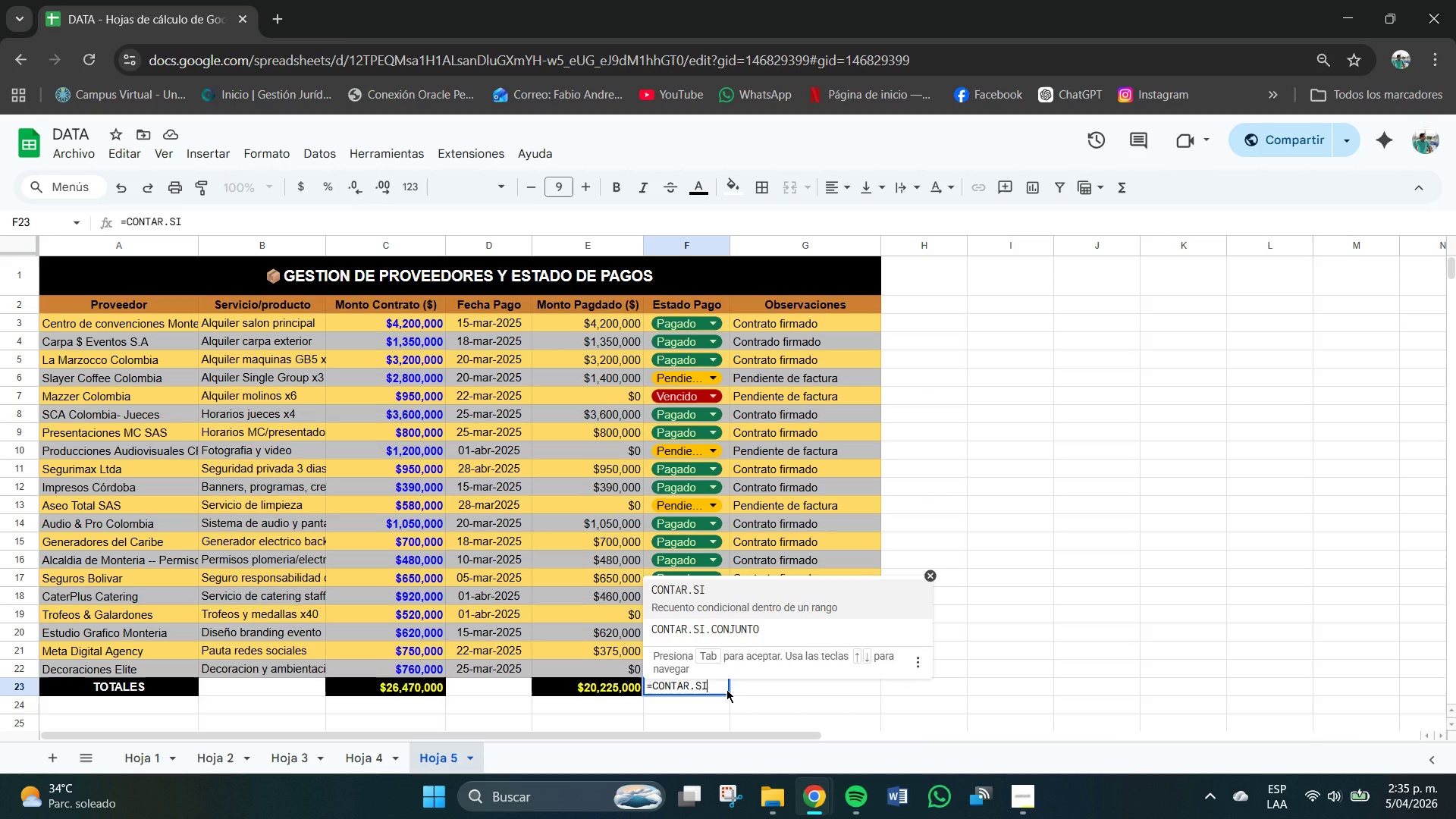 
key(Shift+8)
 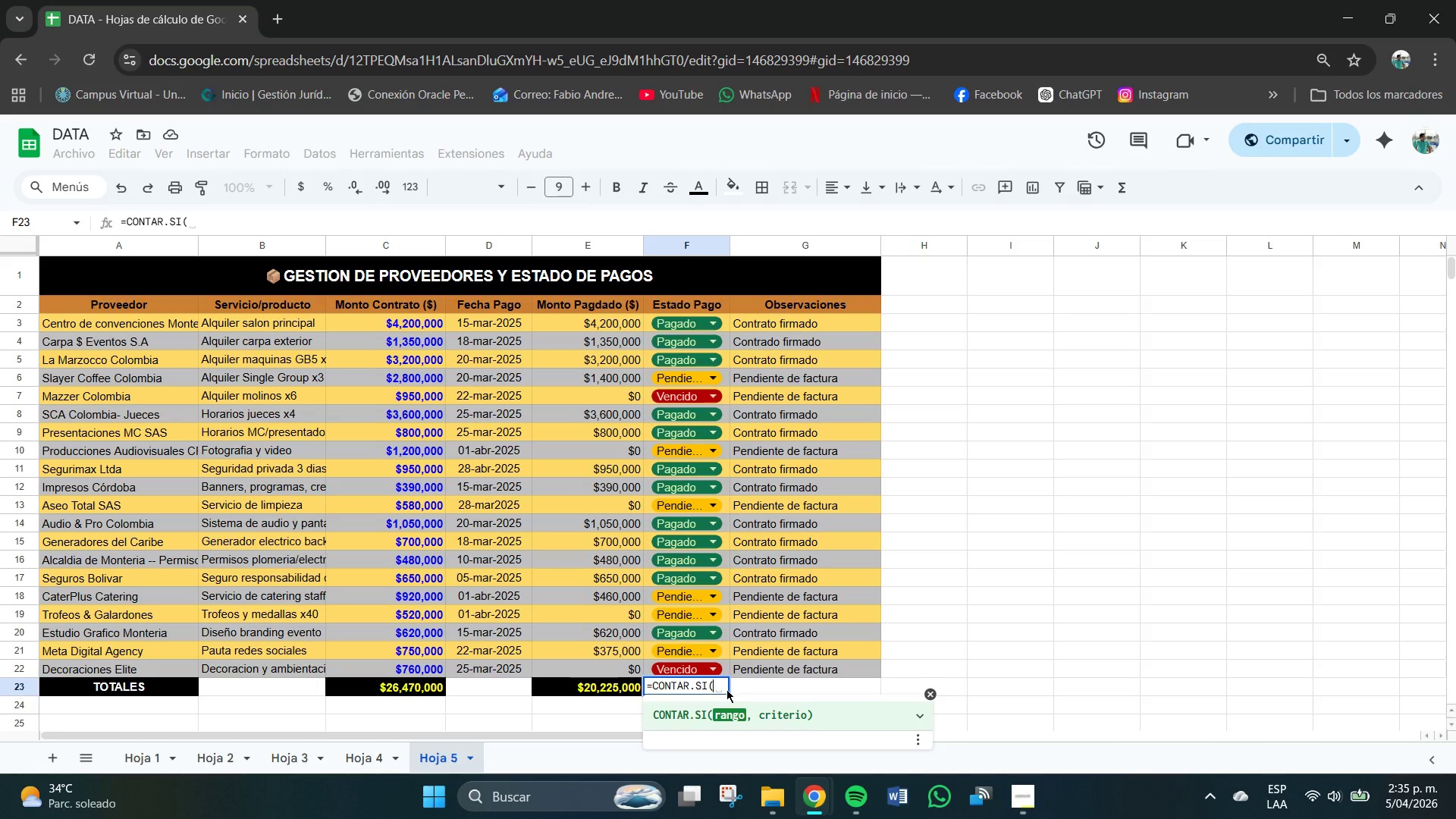 
wait(7.0)
 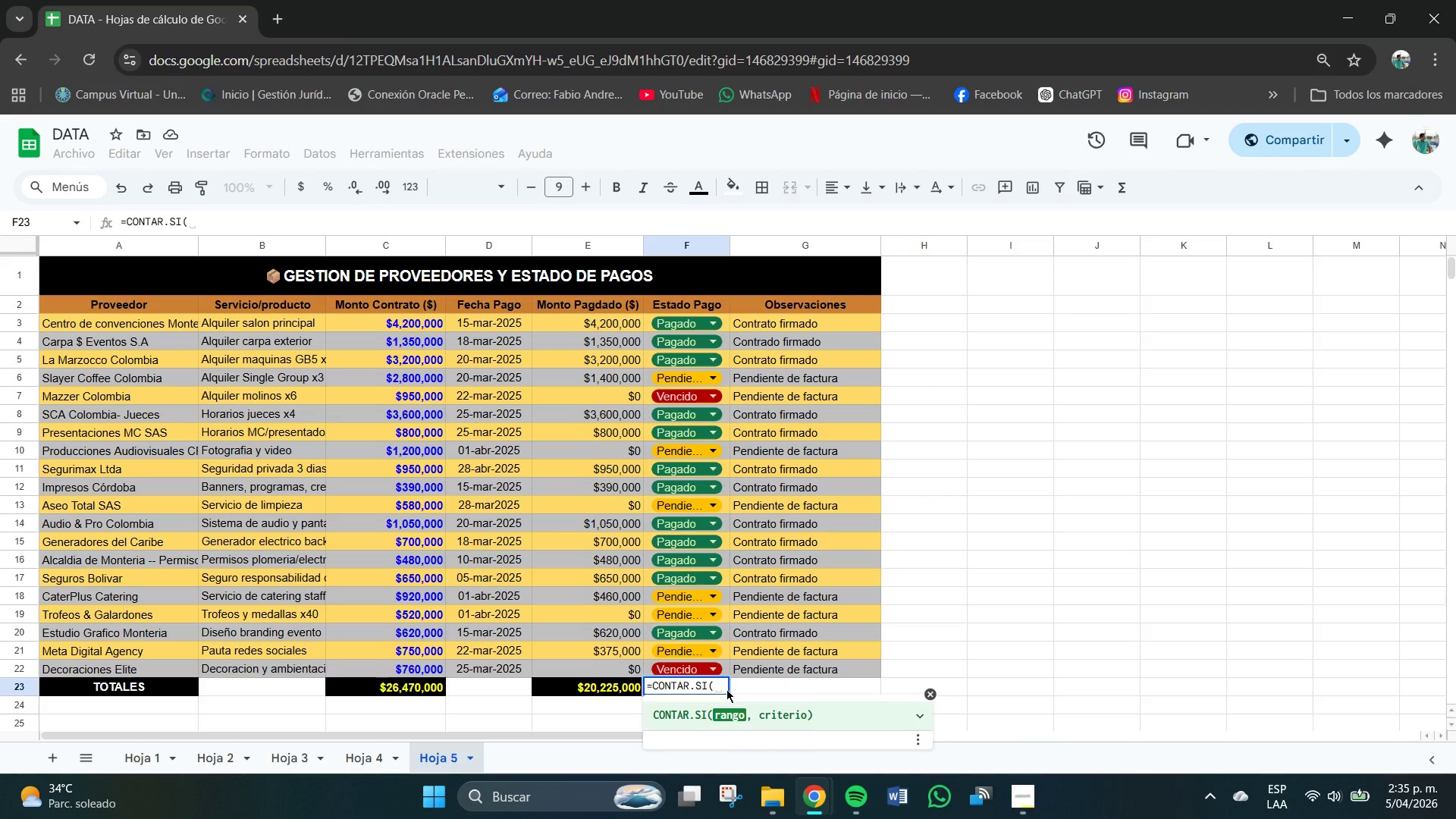 
type(F3>F2,@PAG)
key(Backspace)
key(Backspace)
type(agadp)
key(Backspace)
type(o@)
 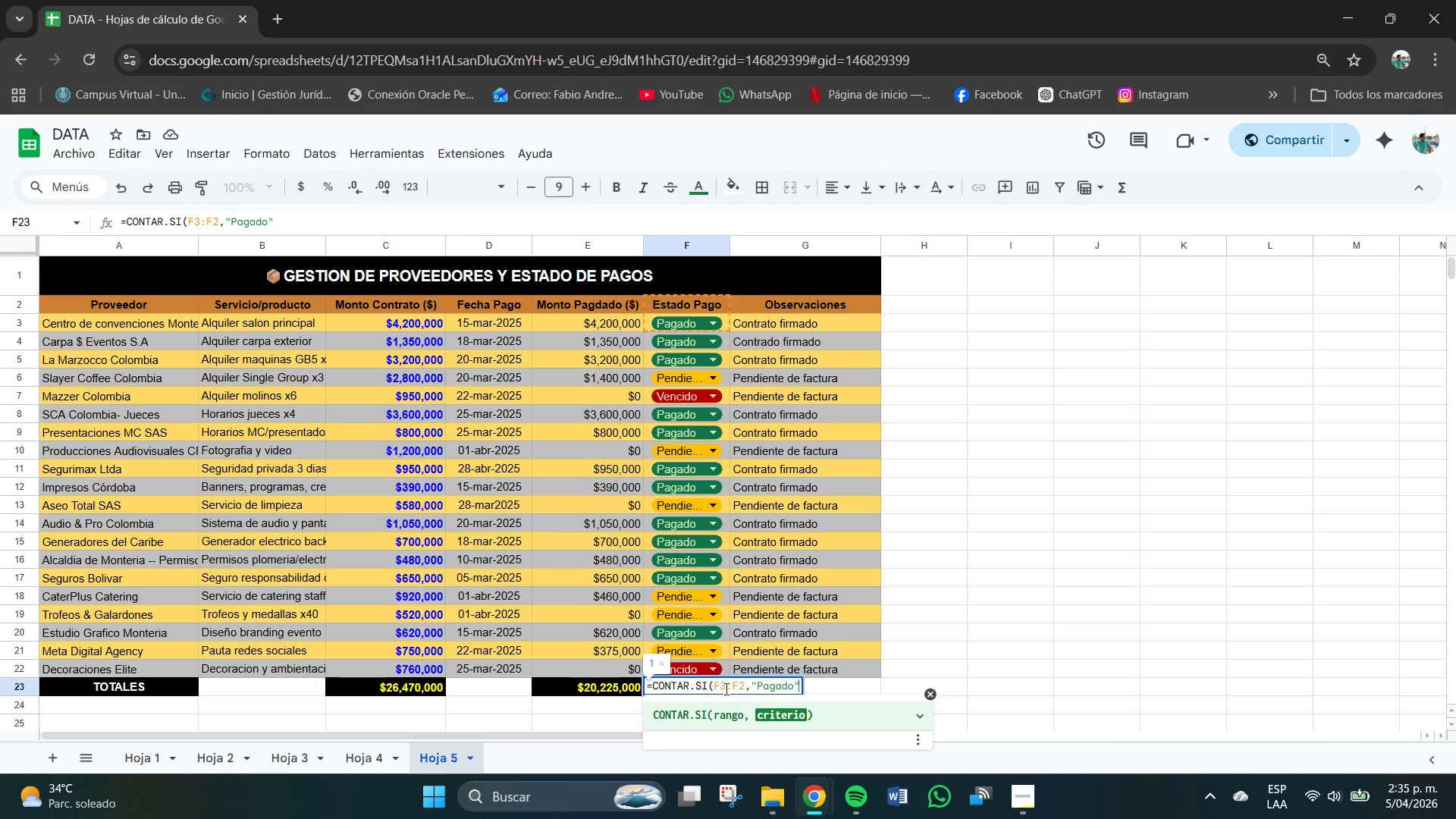 
key(Shift+9)
 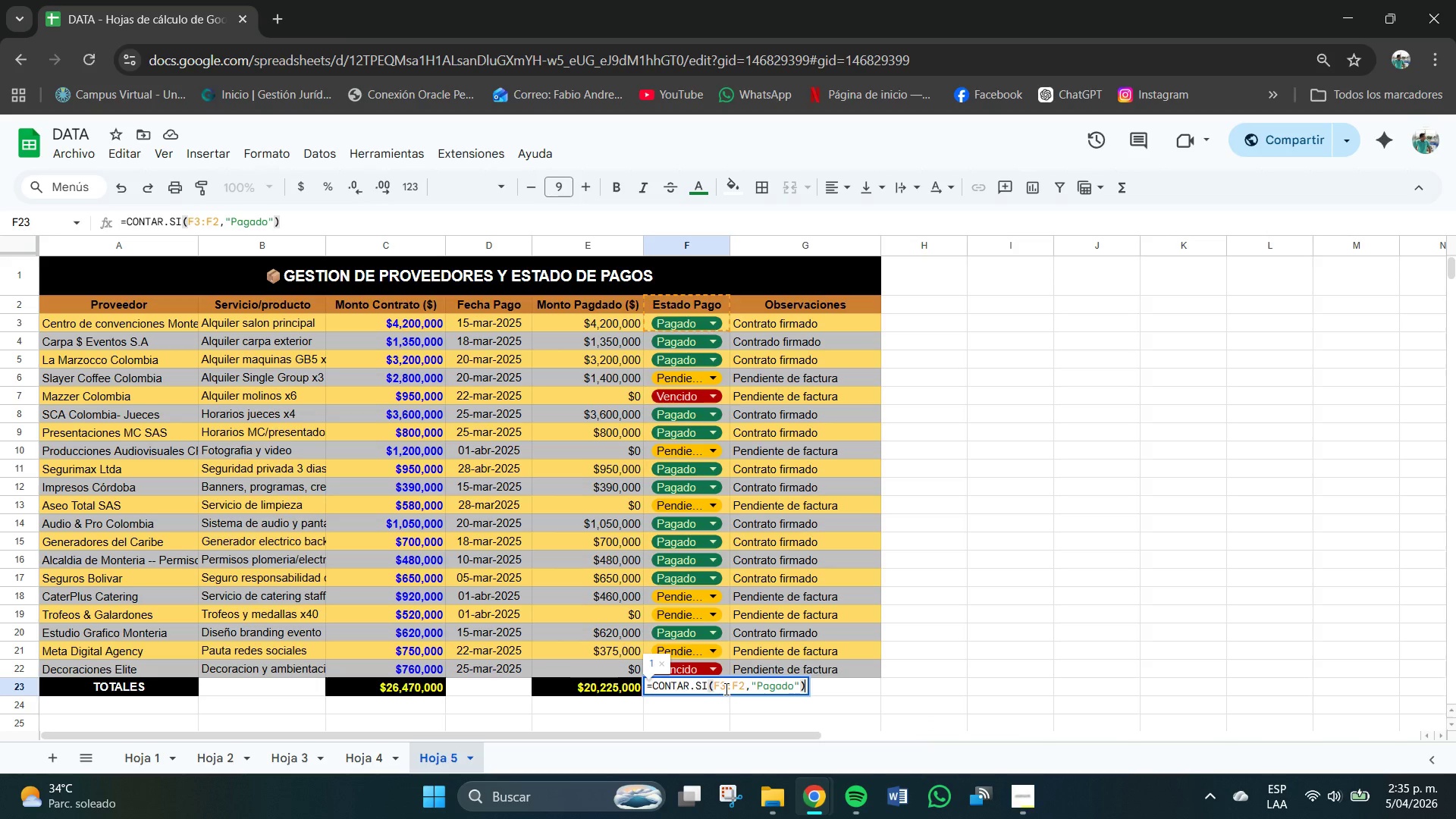 
type(^@ pagados & @)
 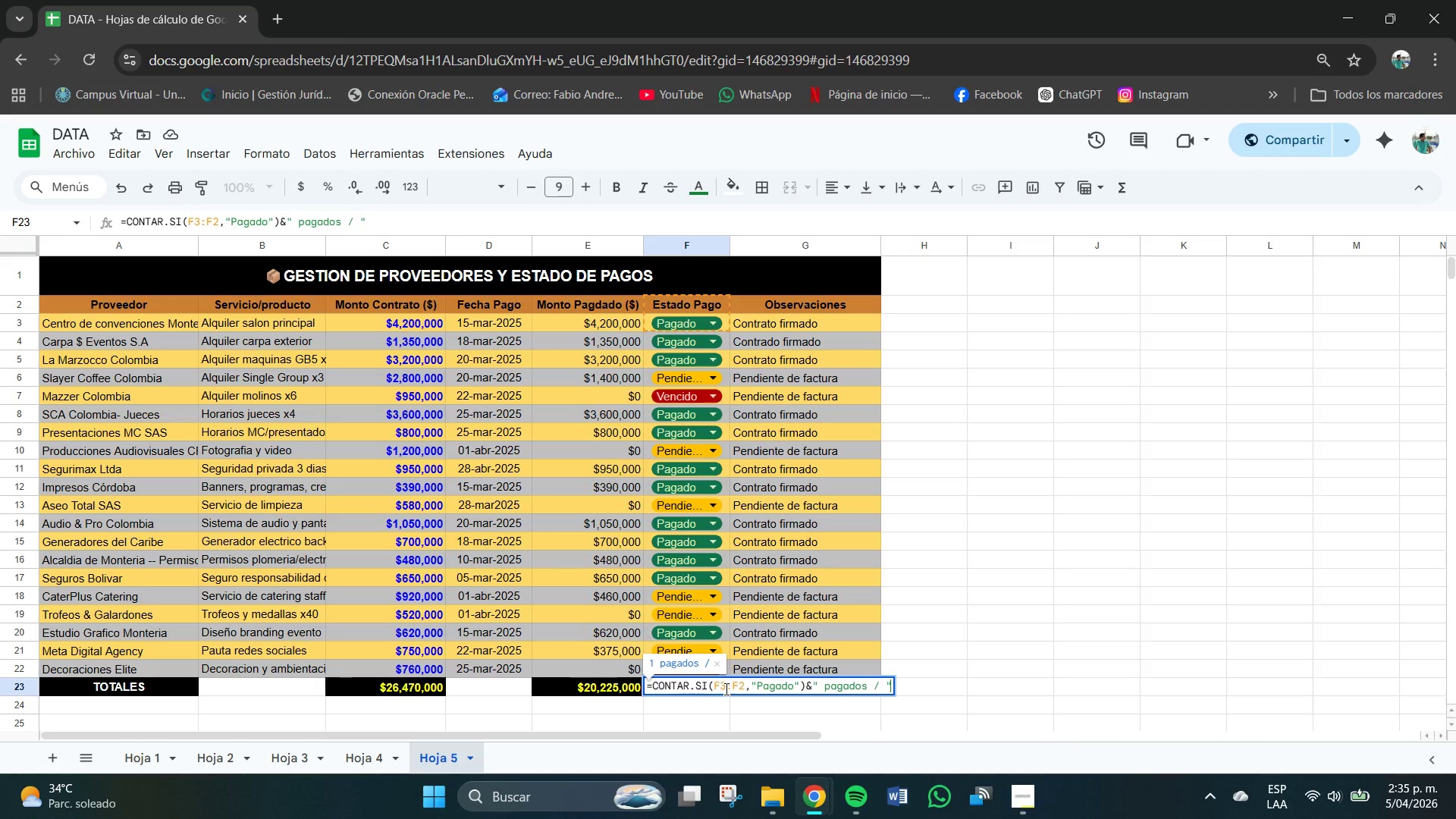 
wait(10.77)
 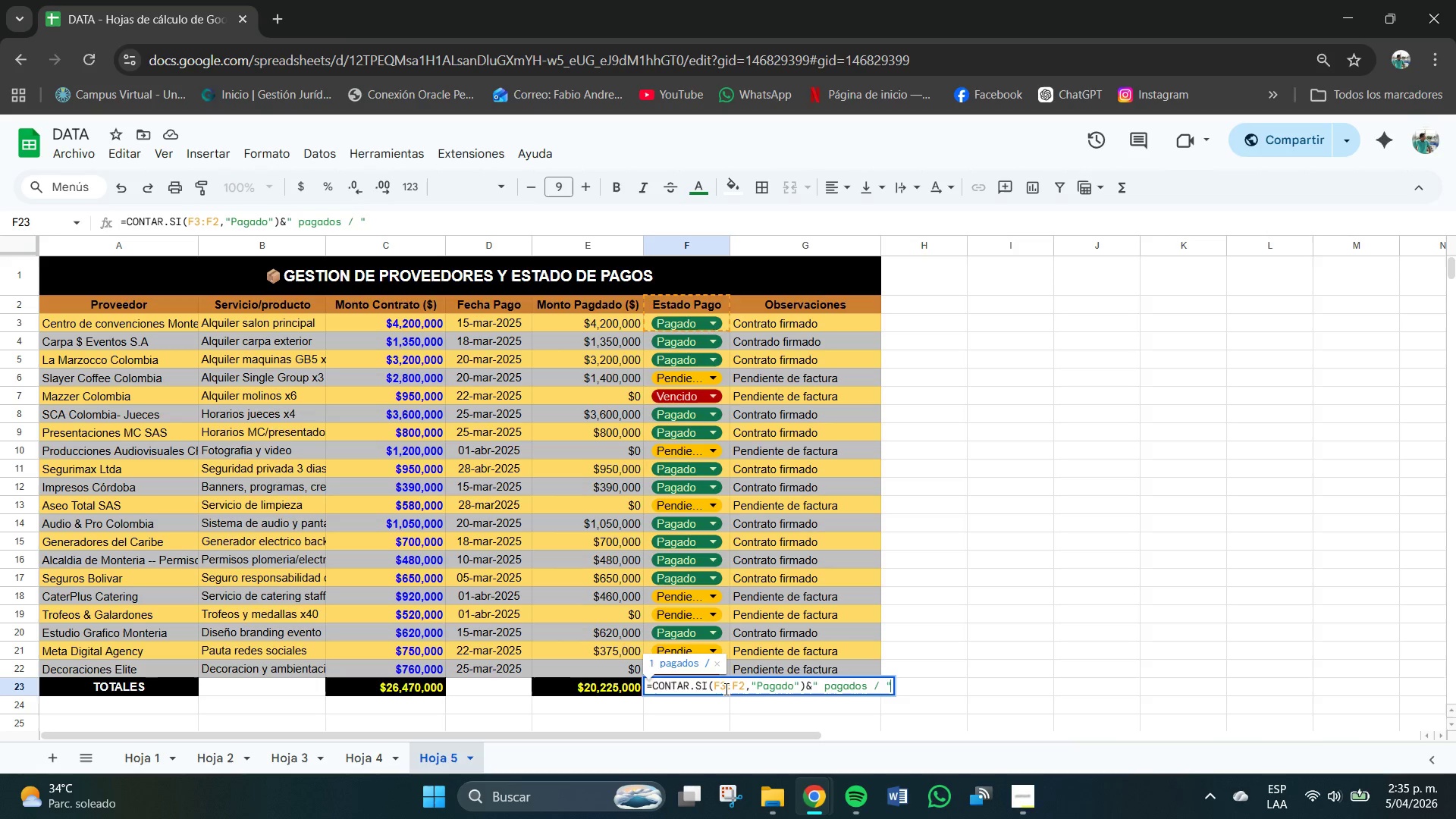 
type(^CONYAT)
key(Backspace)
key(Backspace)
key(Backspace)
type(TAR.SI*F3>F2,@Vemc)
key(Backspace)
key(Backspace)
type(ncod)
key(Backspace)
key(Backspace)
type(ido)
 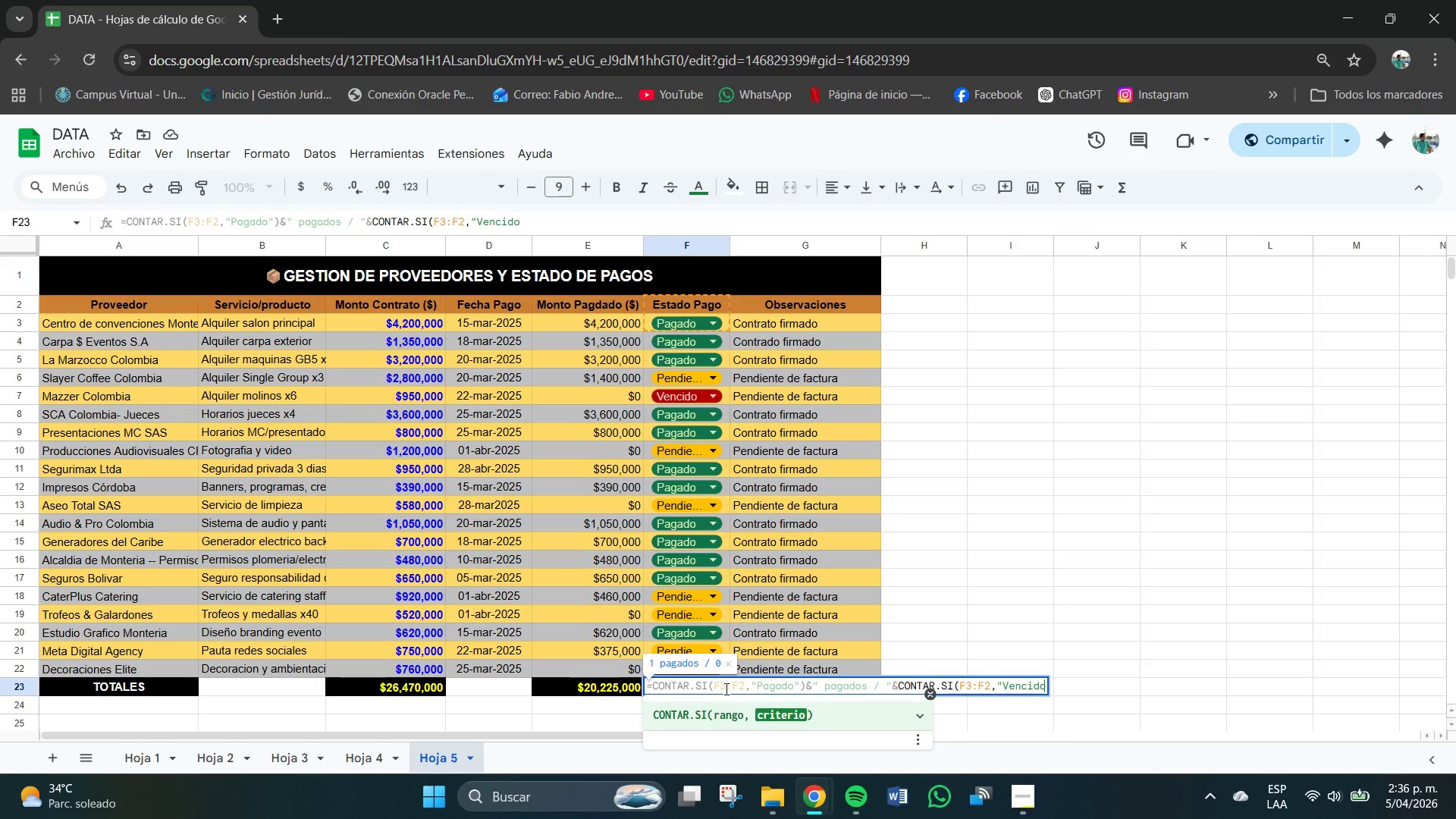 
type(@()
 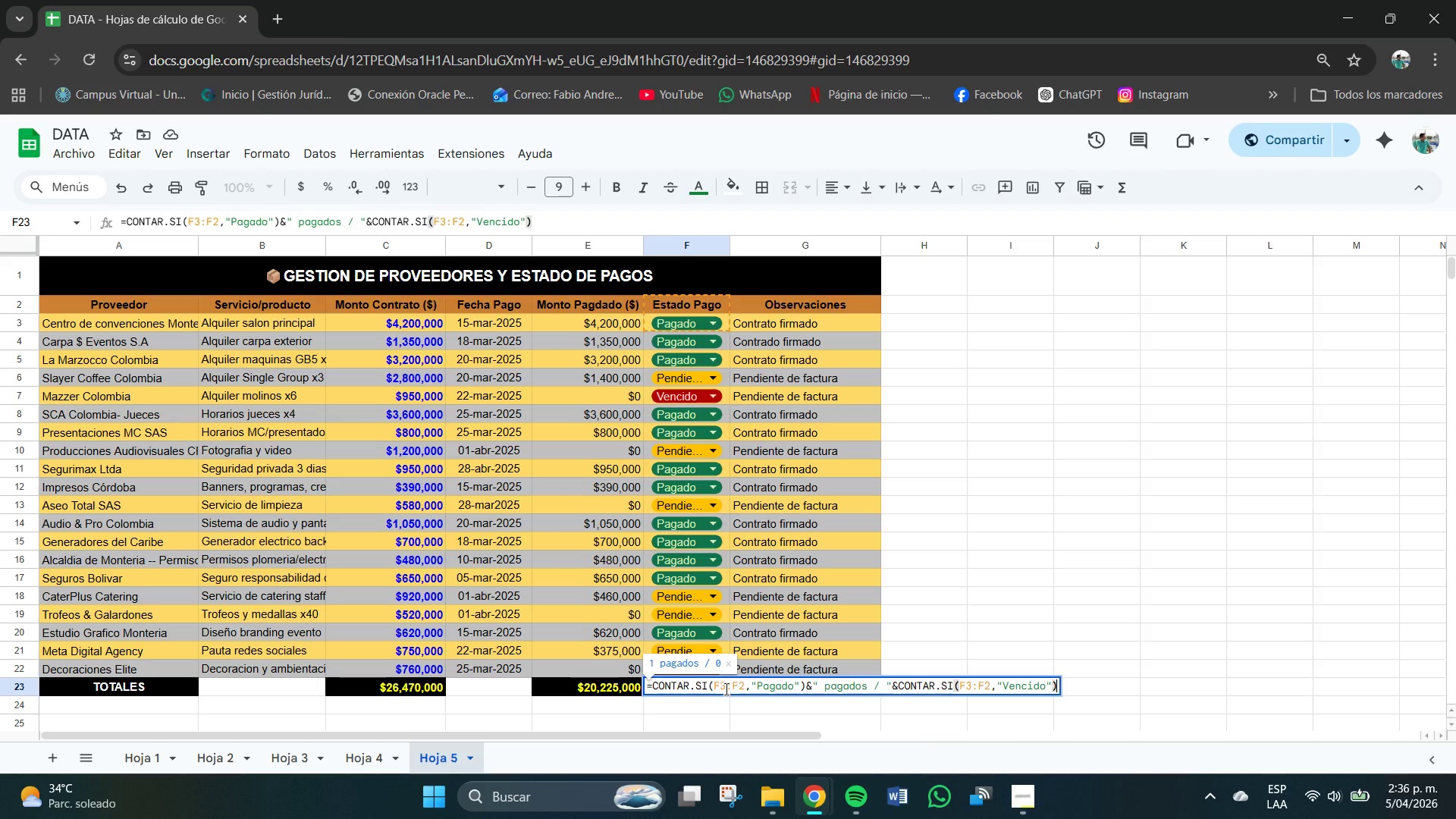 
type(^@vencidps)
key(Backspace)
key(Backspace)
type(os)
 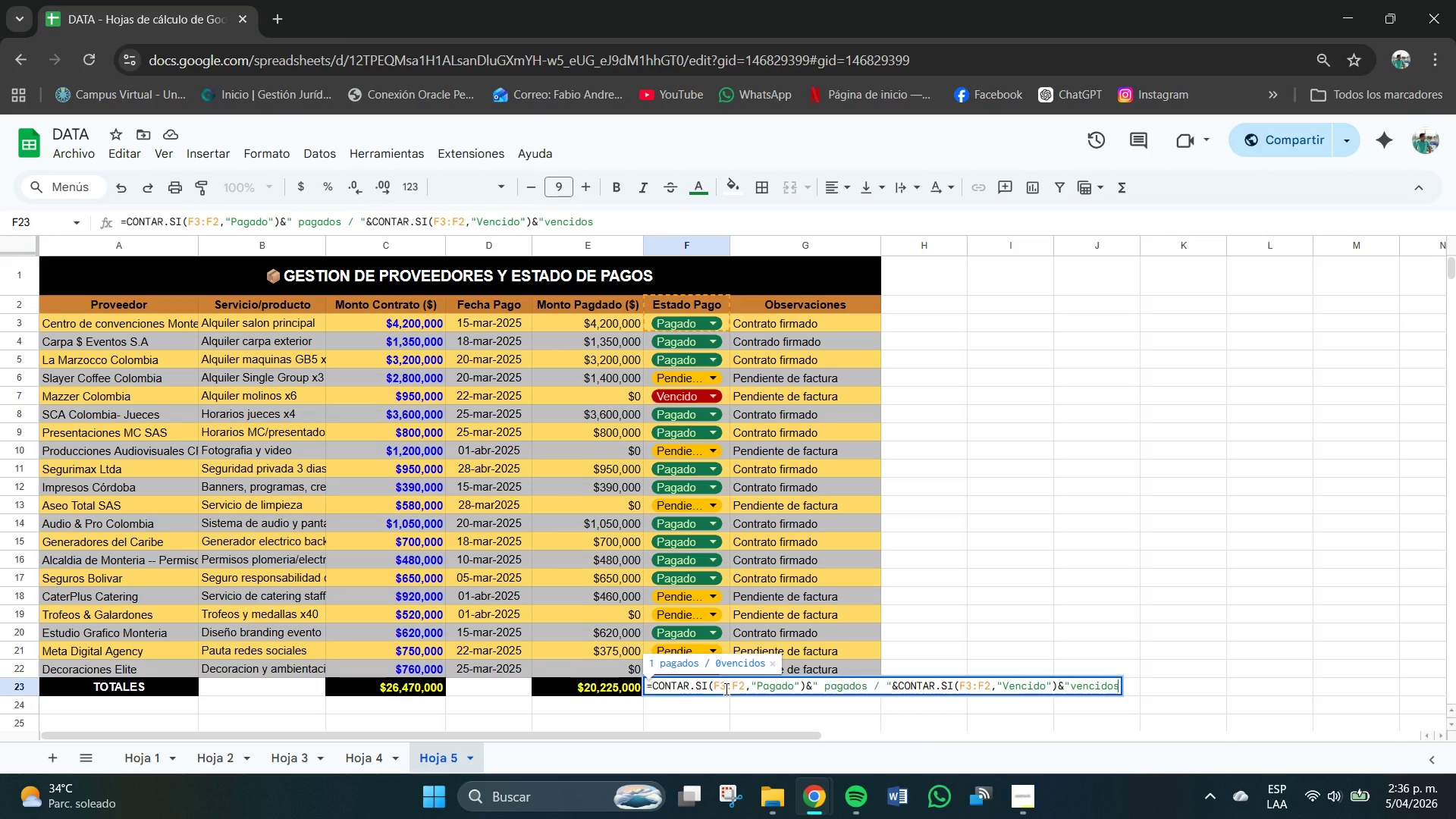 
key(Shift+2)
 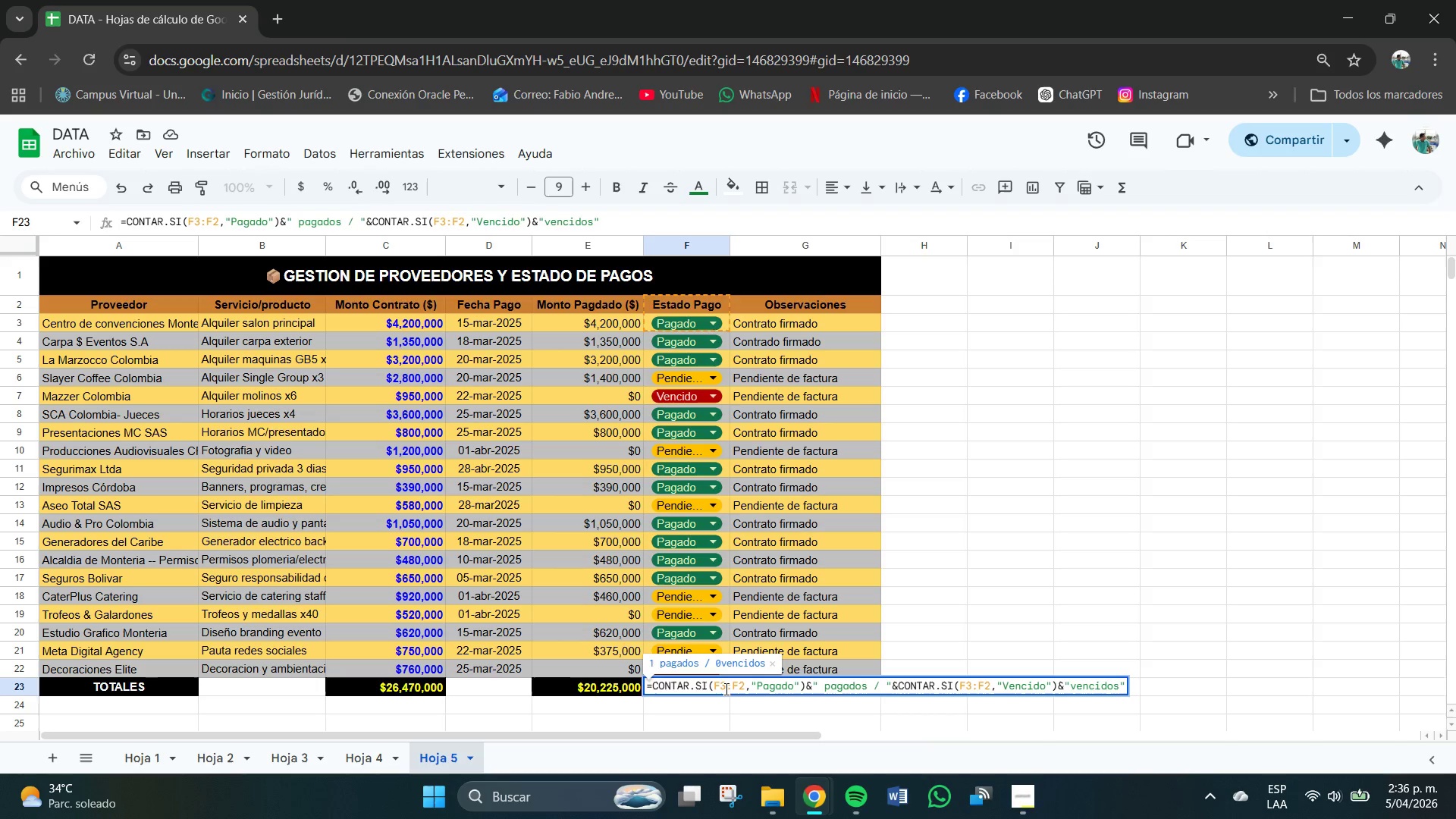 
wait(7.91)
 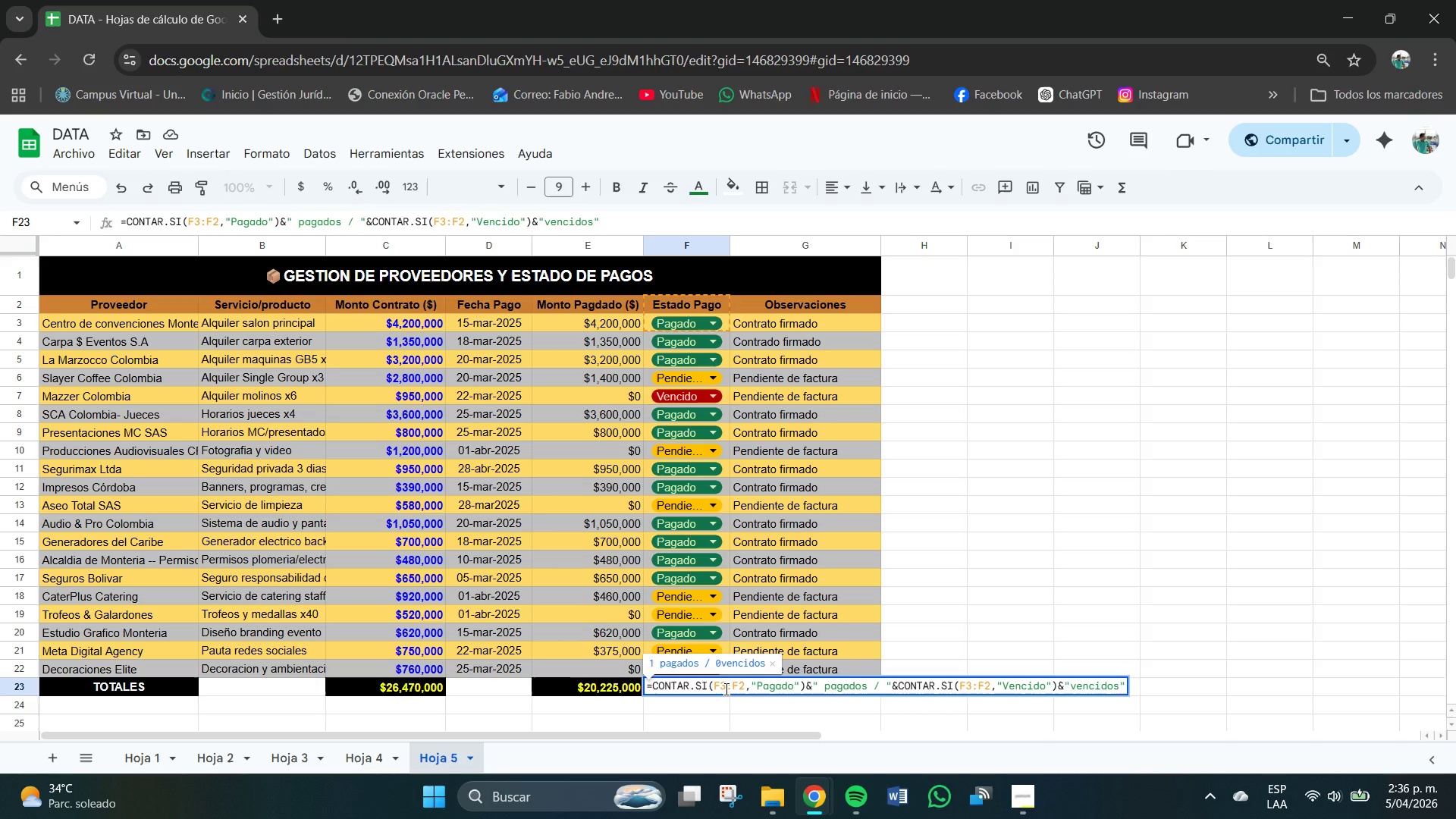 
key(Enter)
 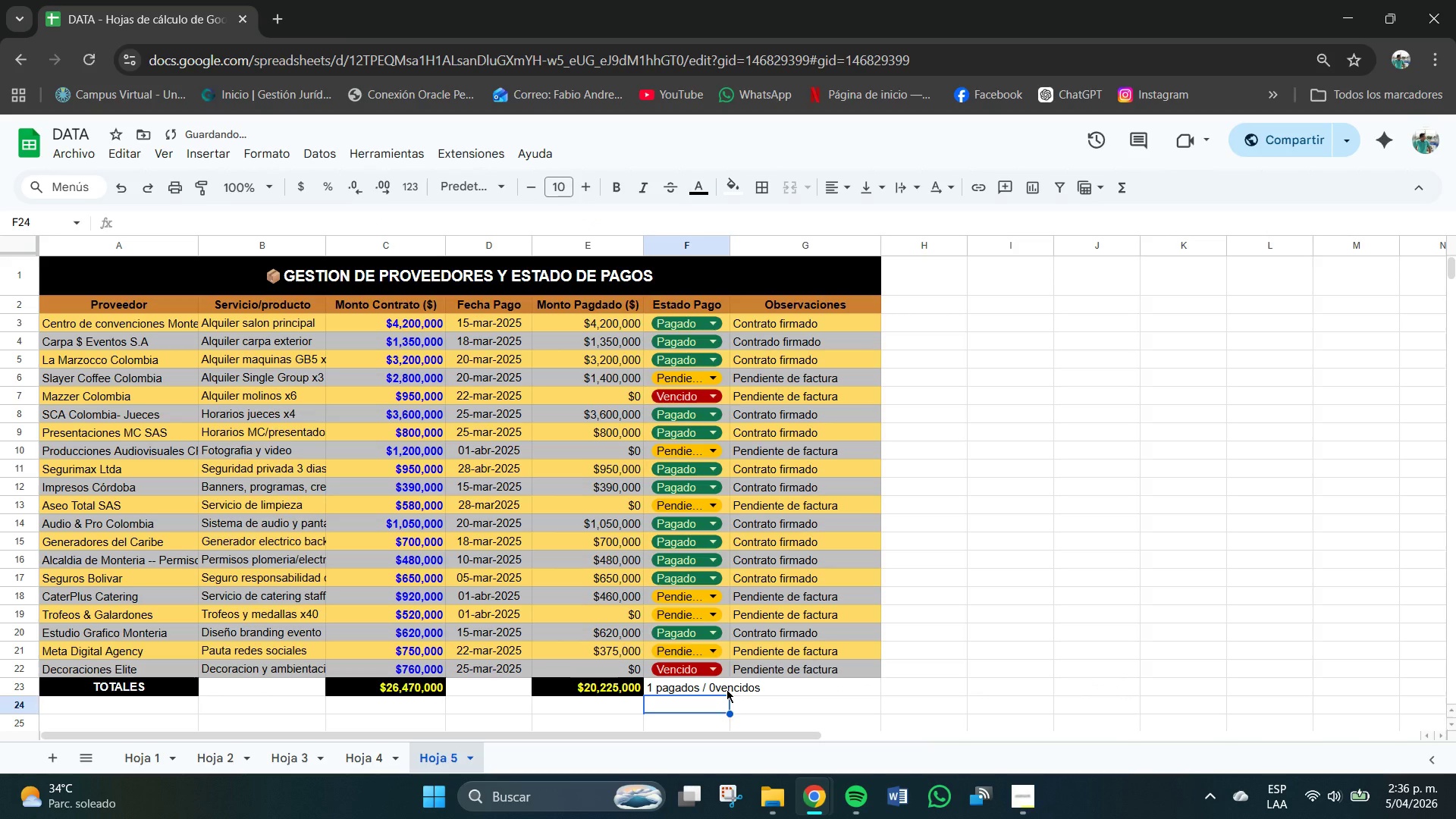 
scroll: coordinate [726, 689], scroll_direction: none, amount: 0.0
 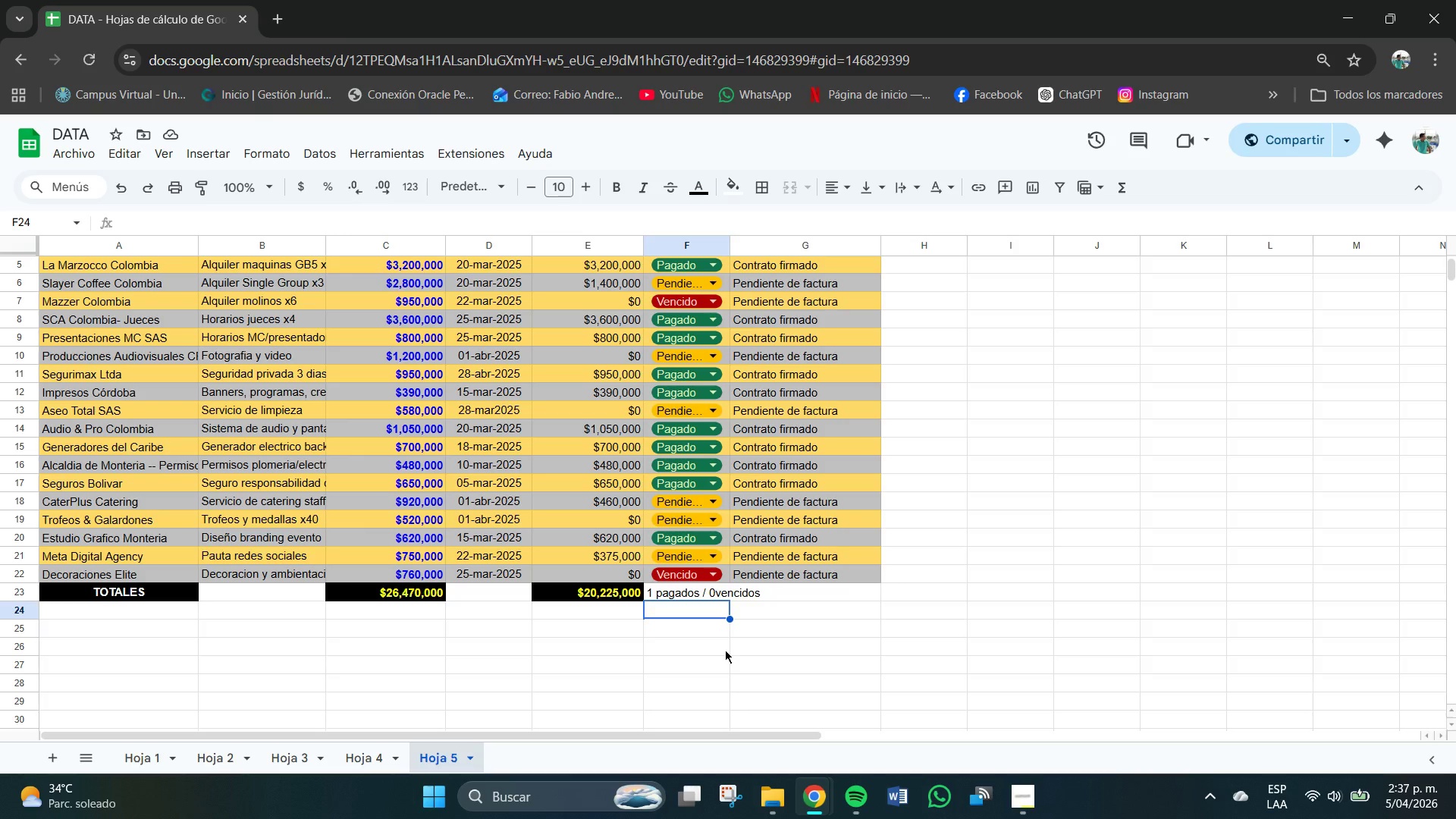 
wait(24.55)
 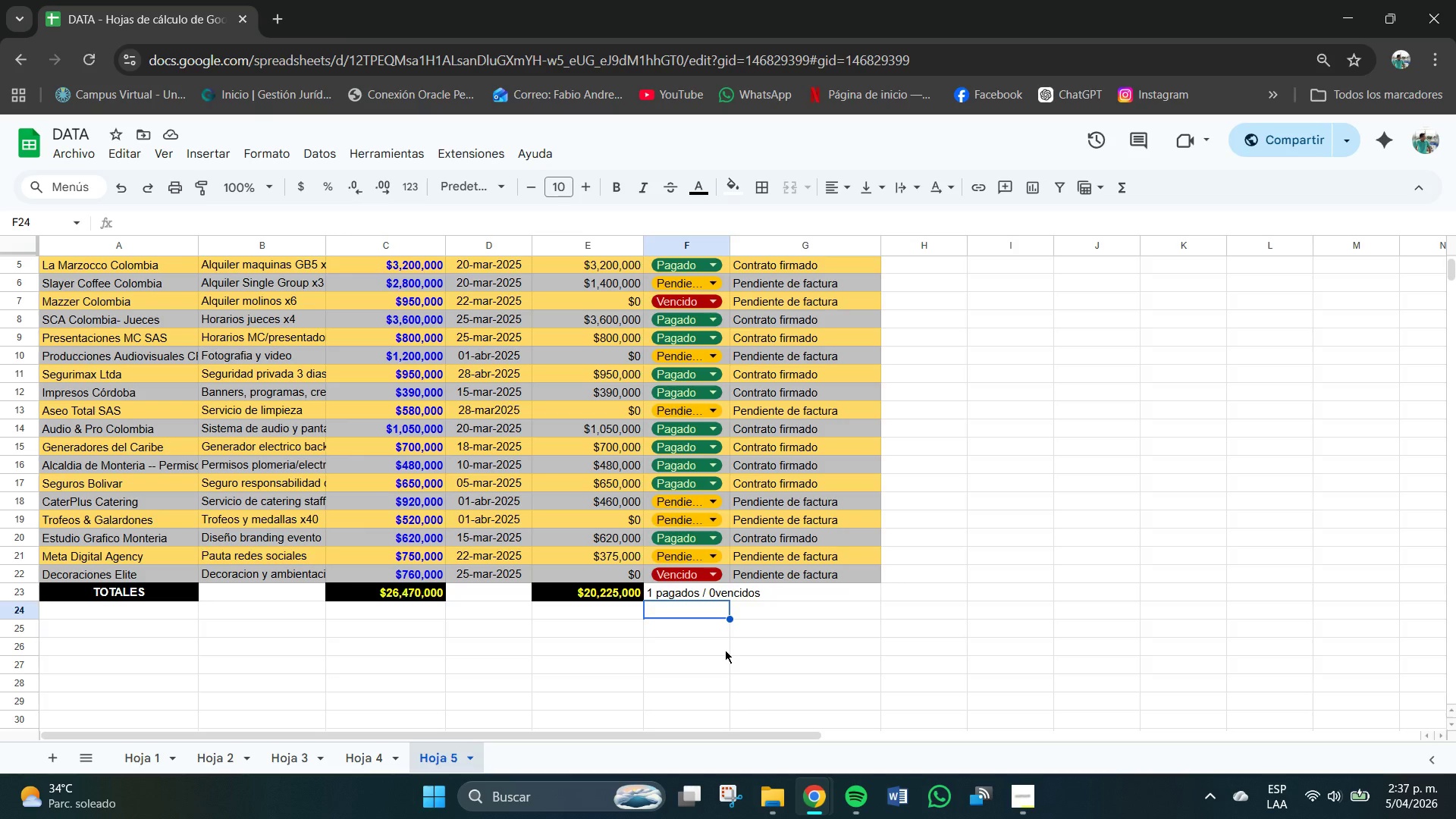 
left_click([717, 596])
 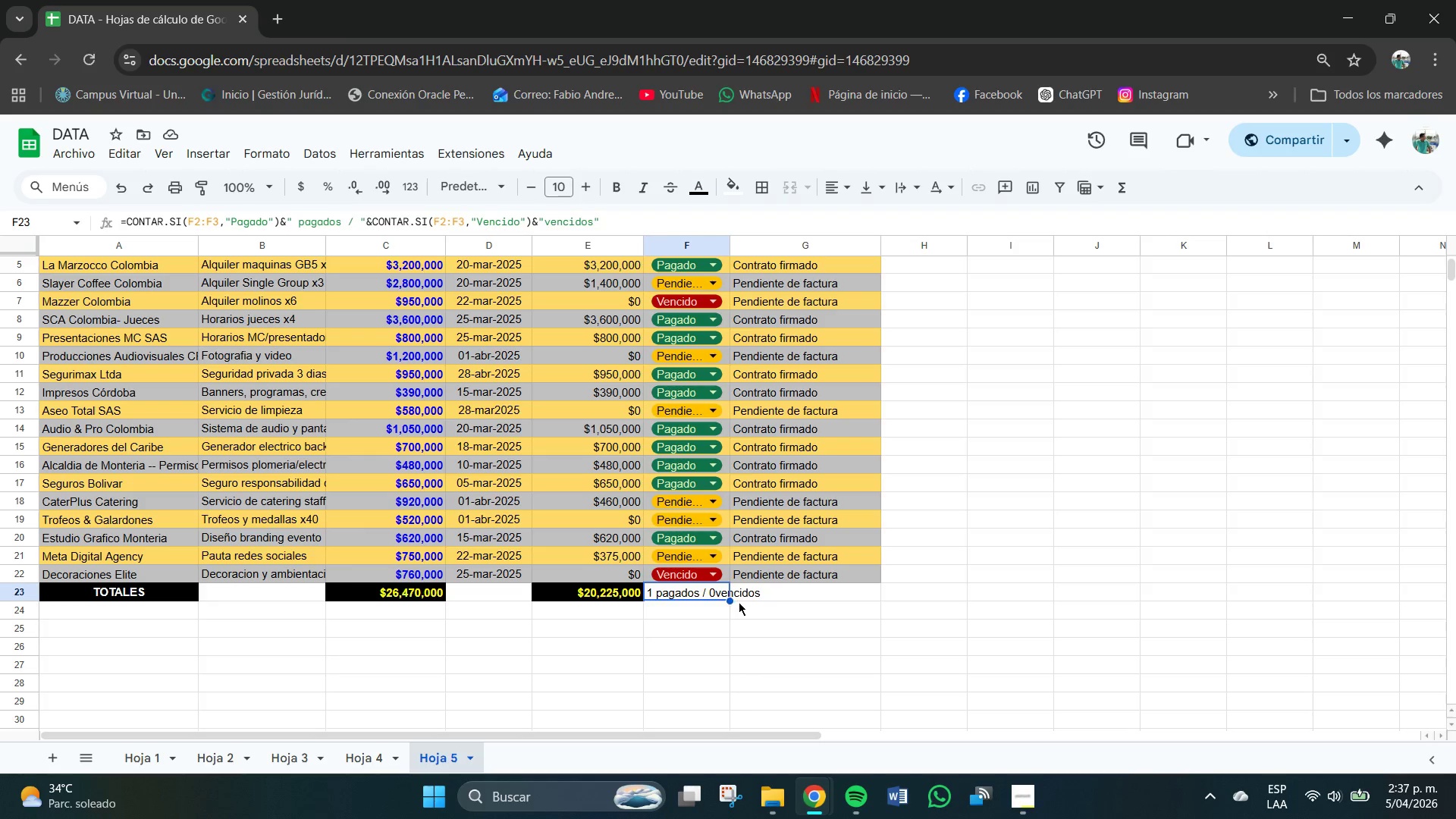 
left_click([742, 602])
 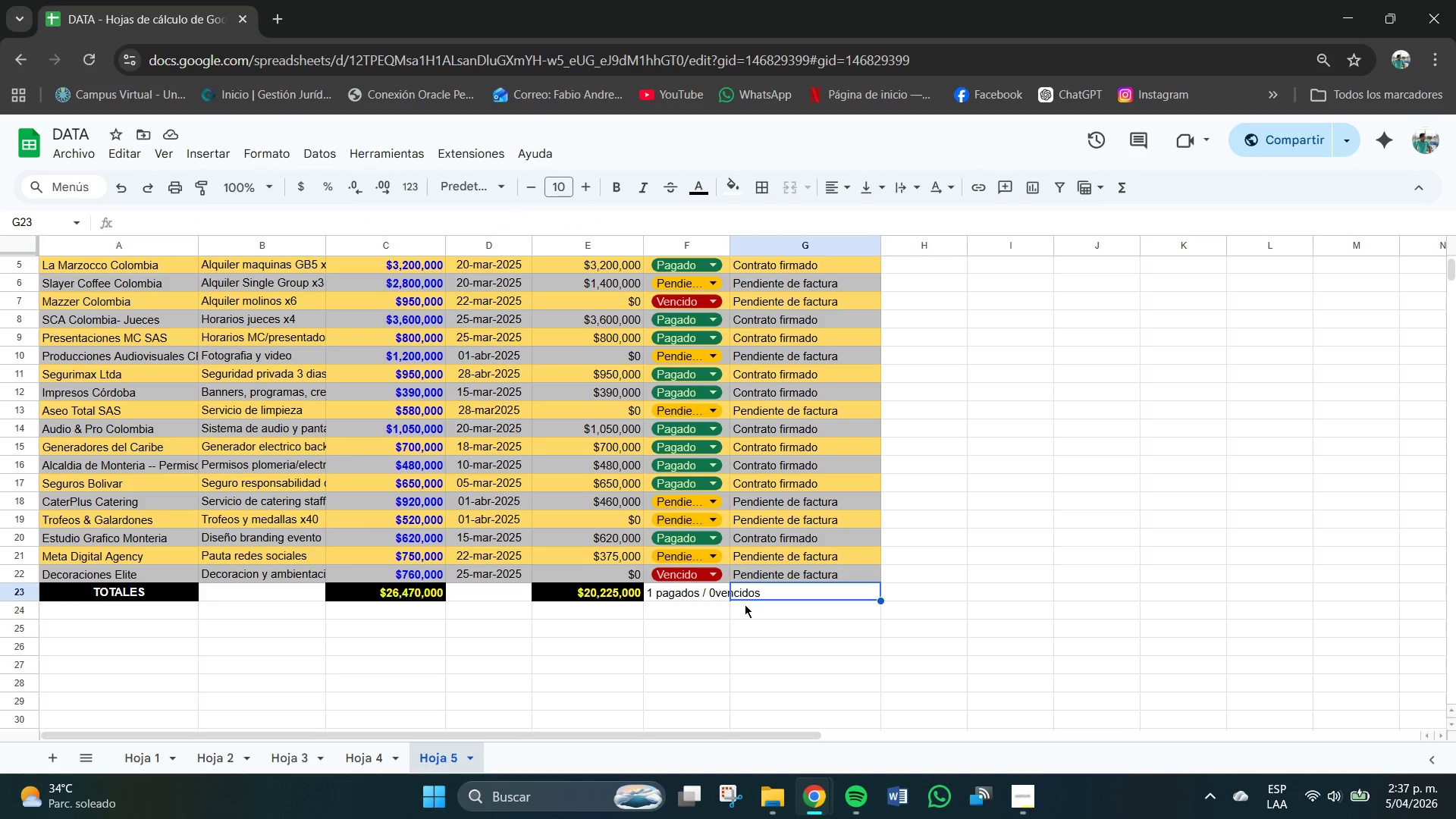 
left_click([730, 604])
 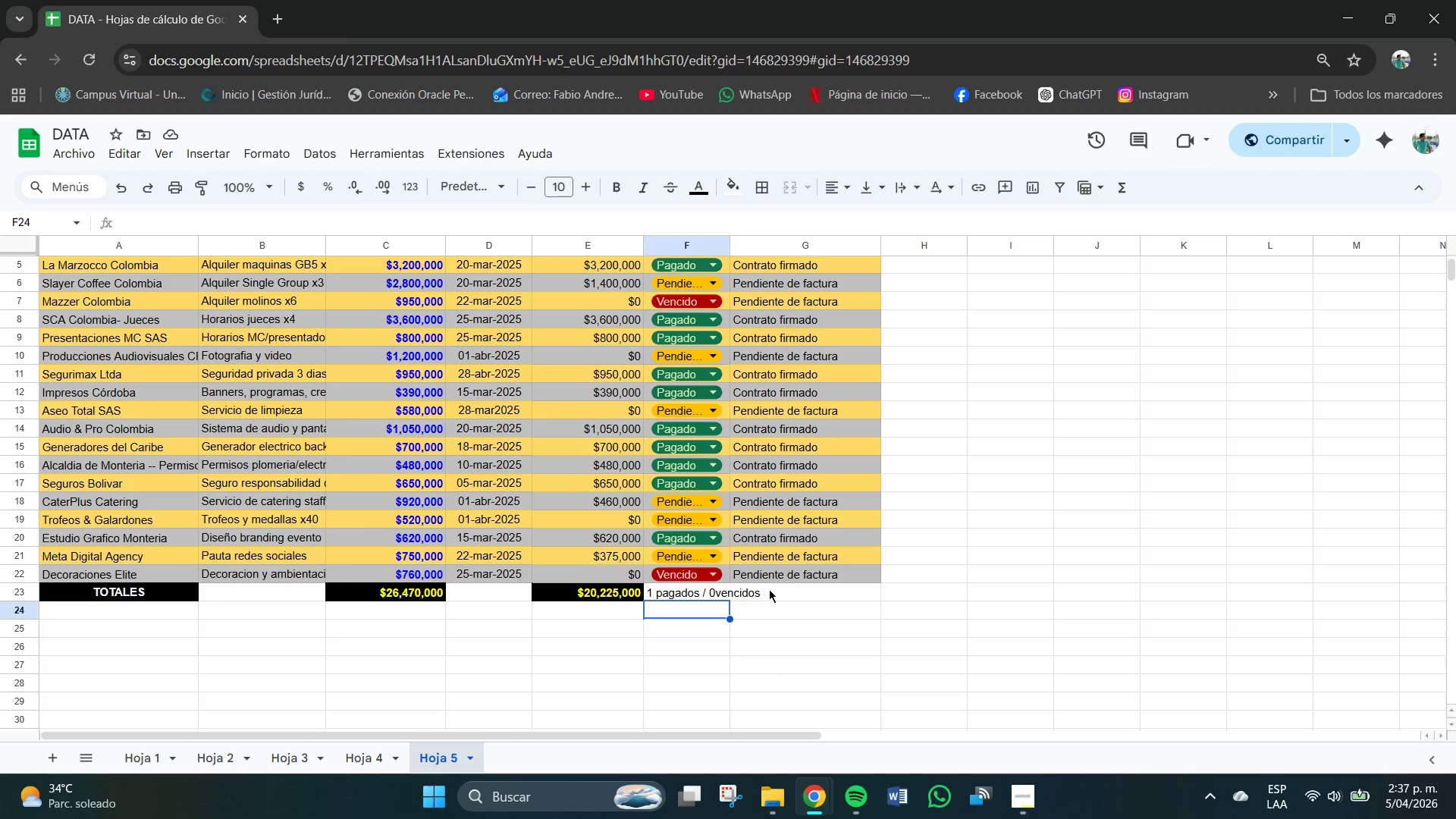 
left_click([746, 593])
 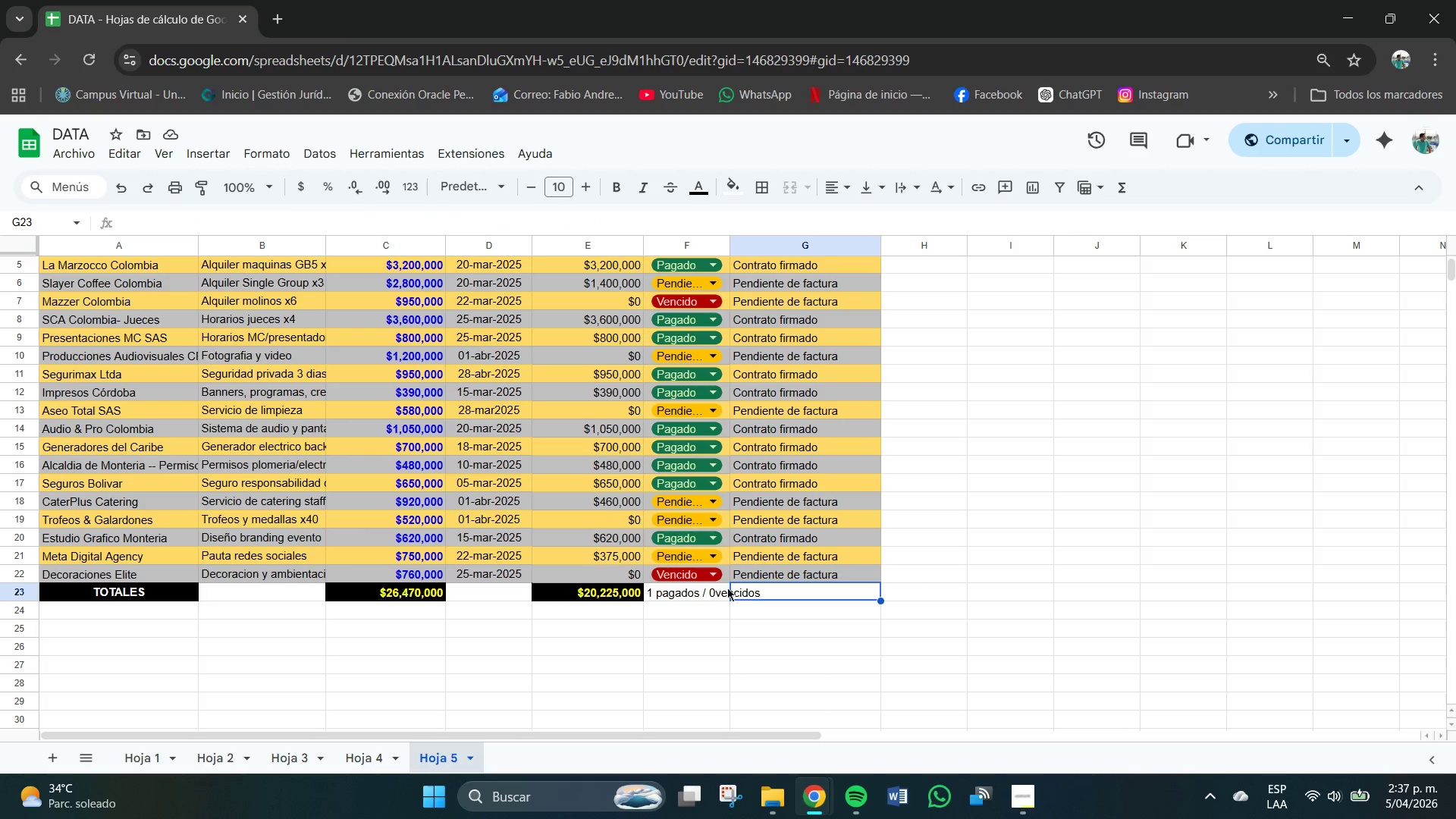 
left_click([695, 585])
 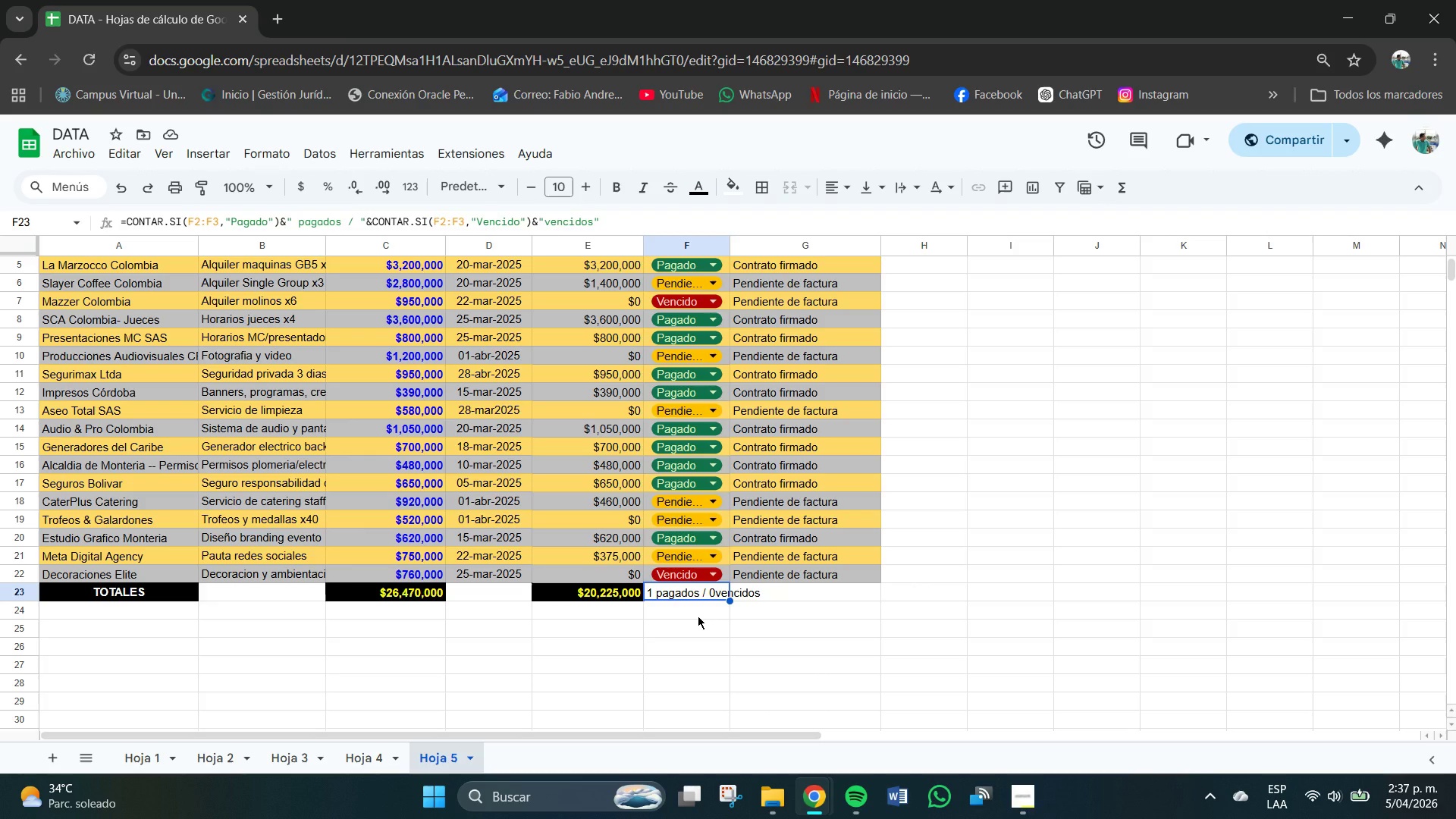 
wait(6.2)
 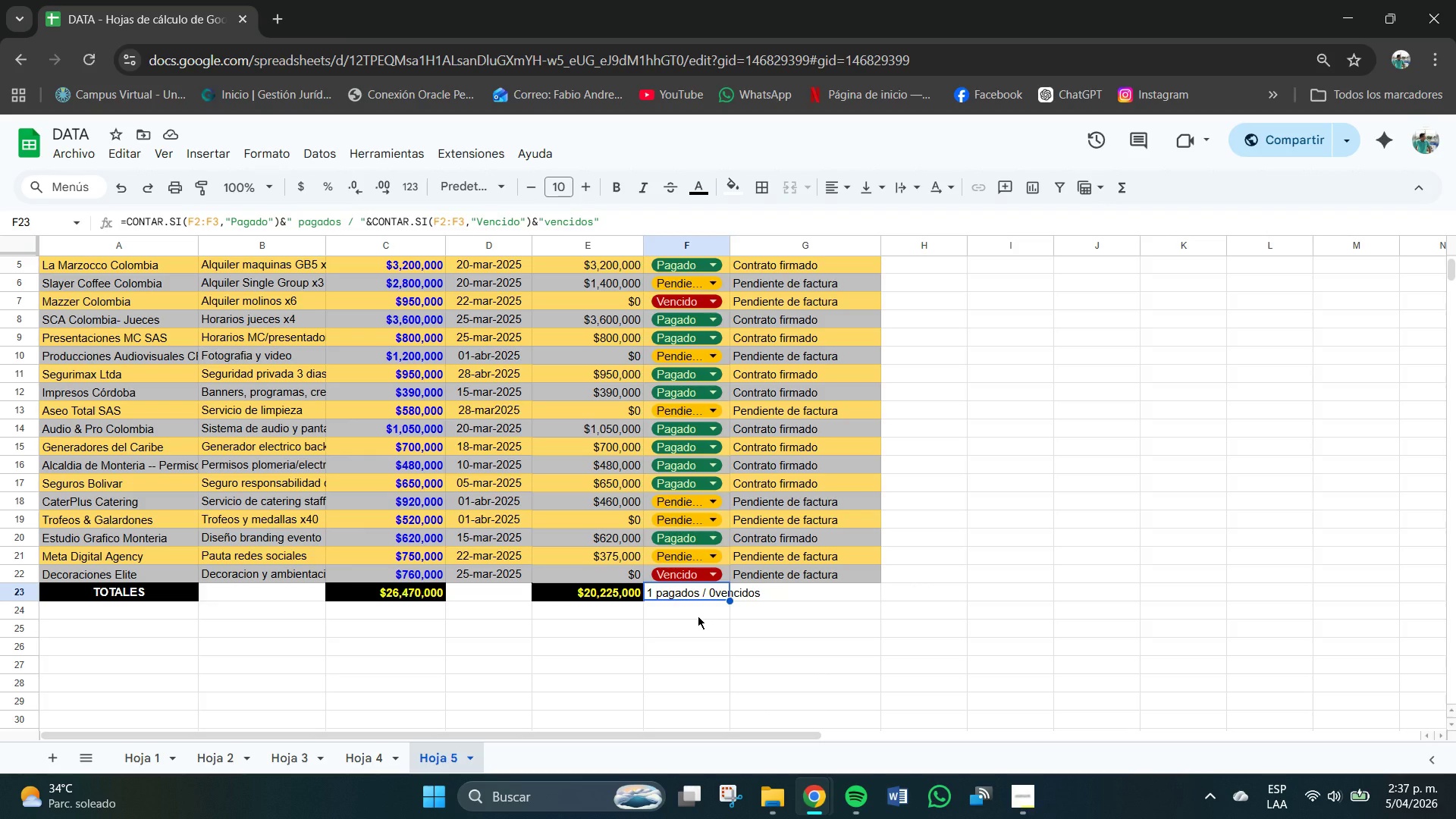 
key(Control+Z)
 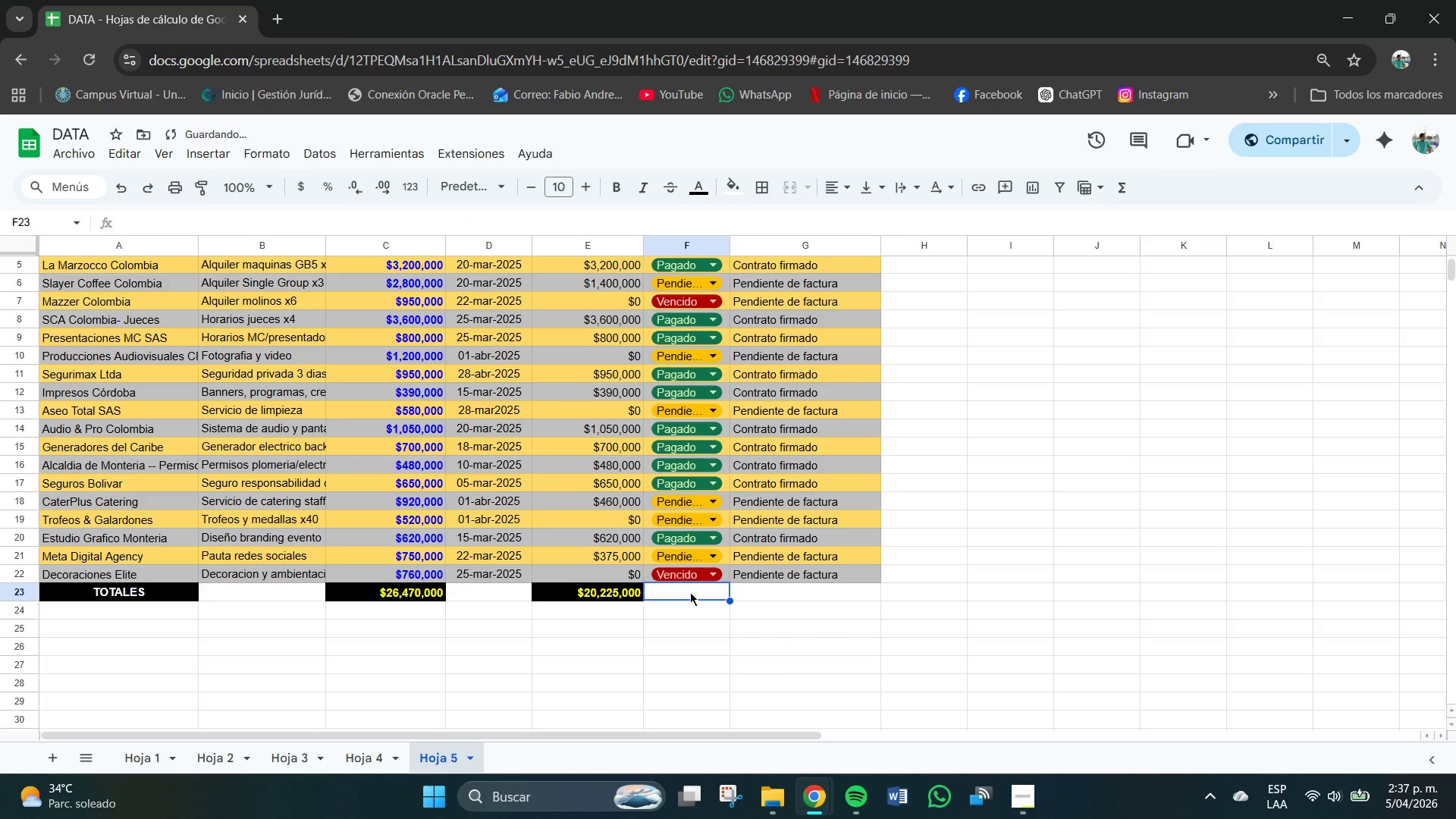 
double_click([687, 591])